 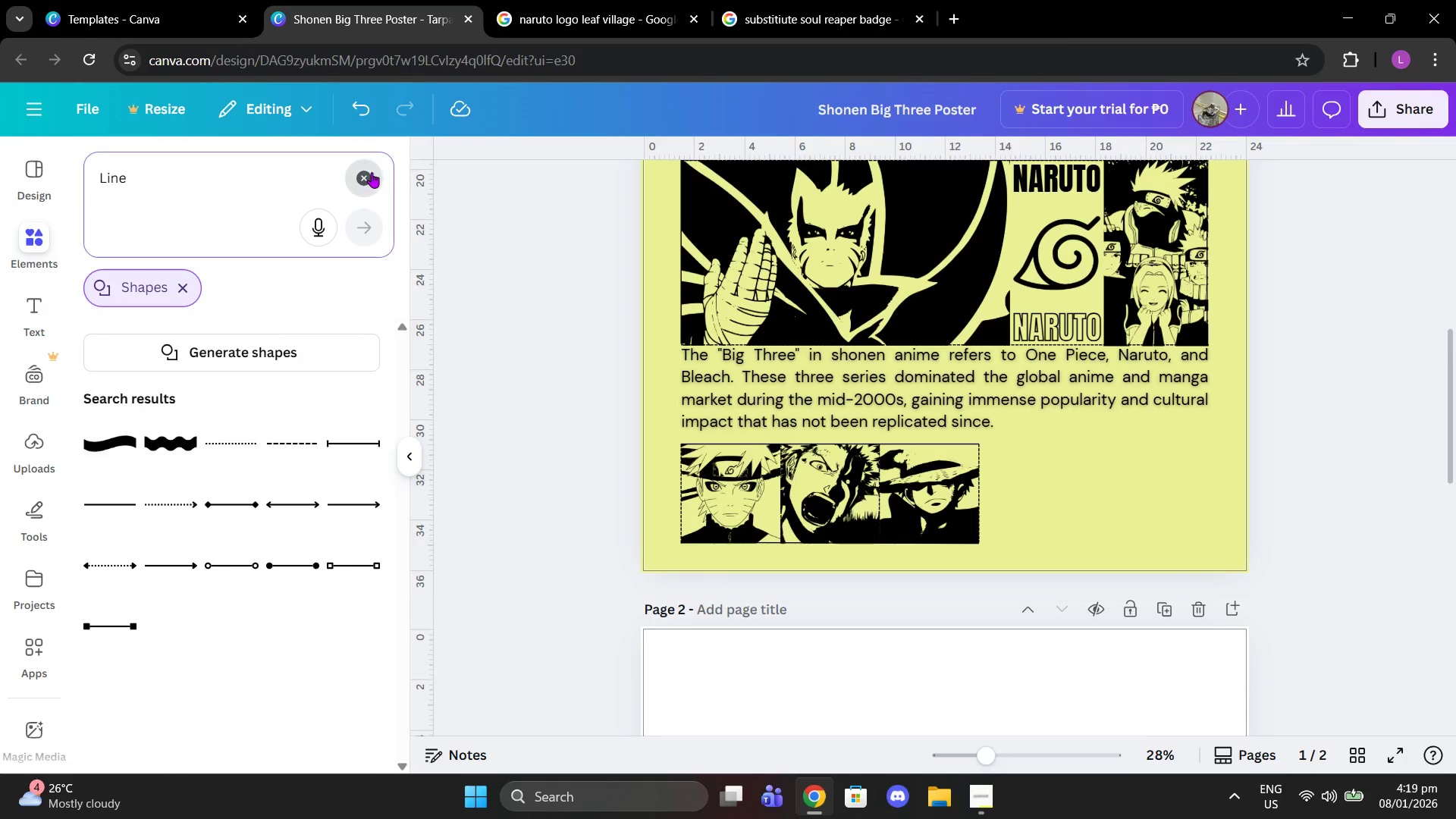 
left_click([317, 171])
 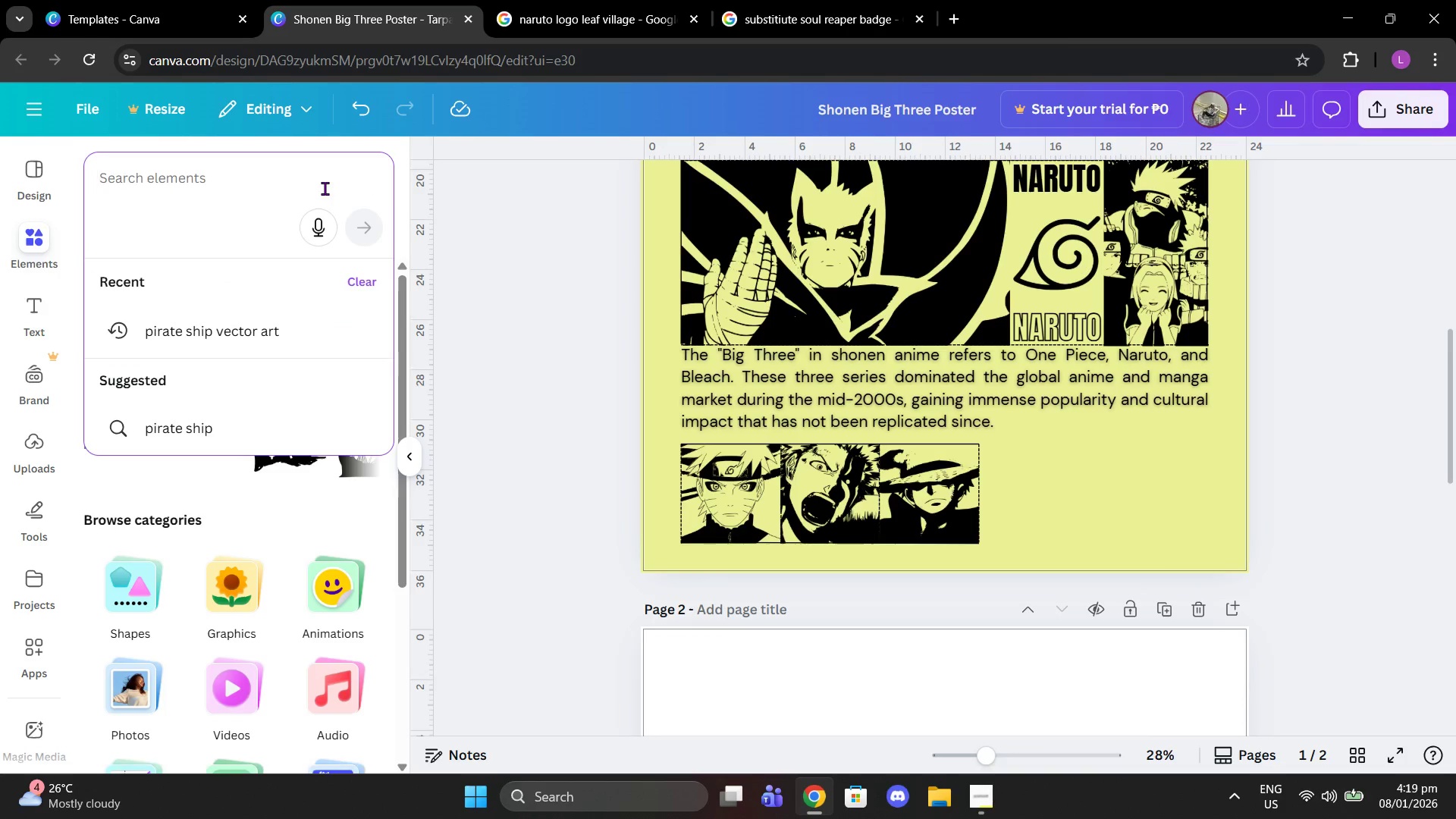 
type(square)
 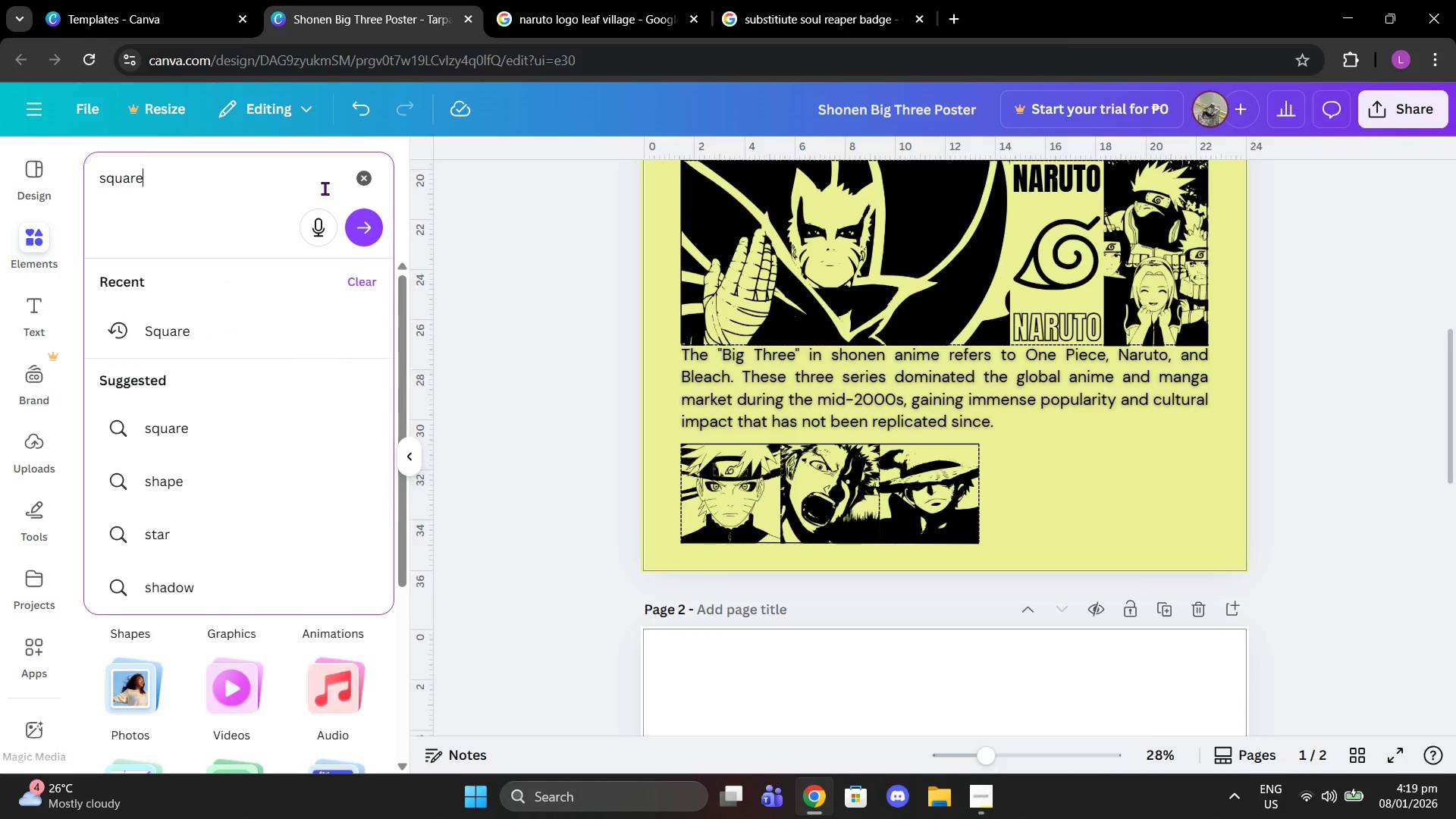 
key(Enter)
 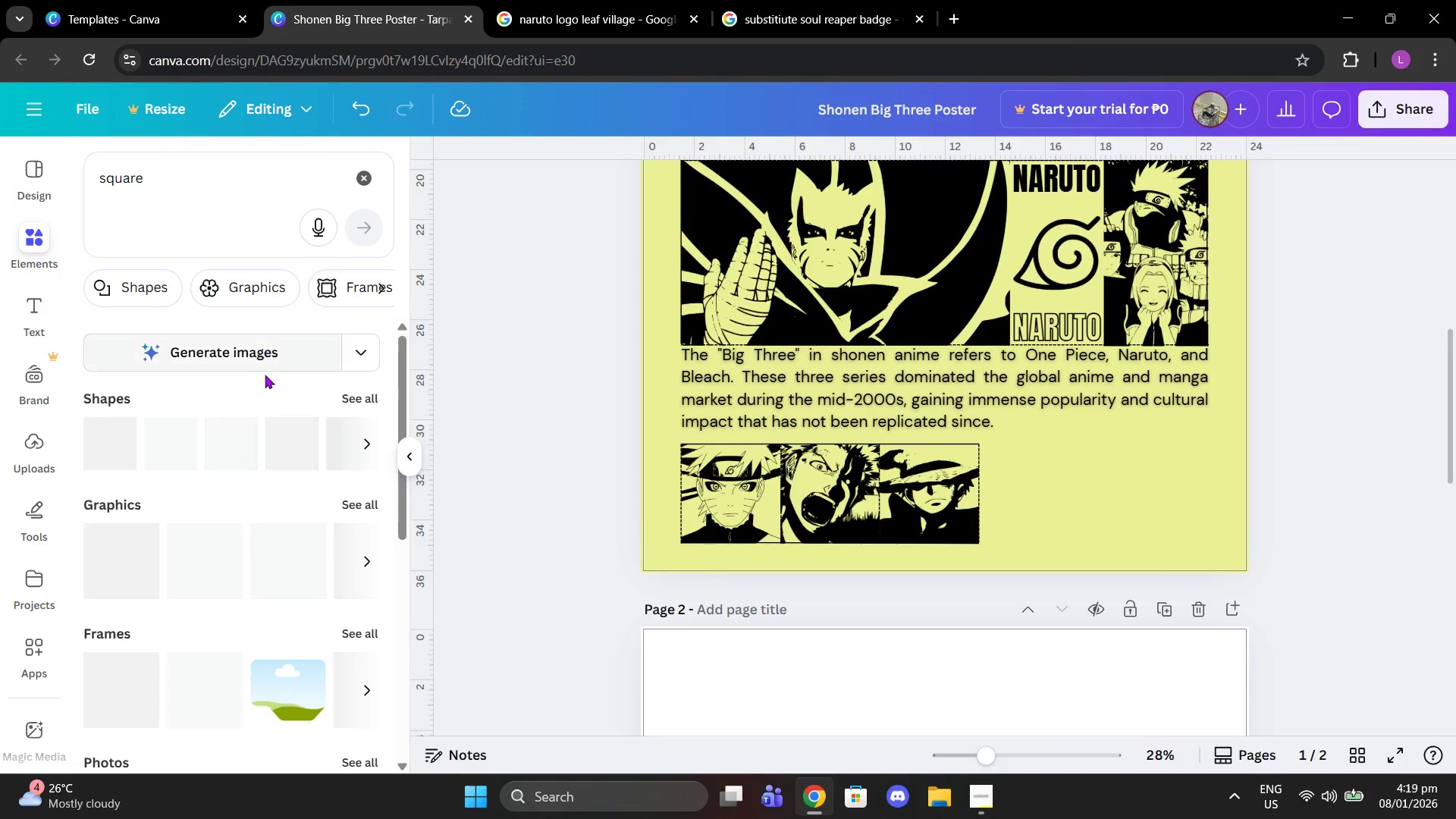 
left_click([348, 397])
 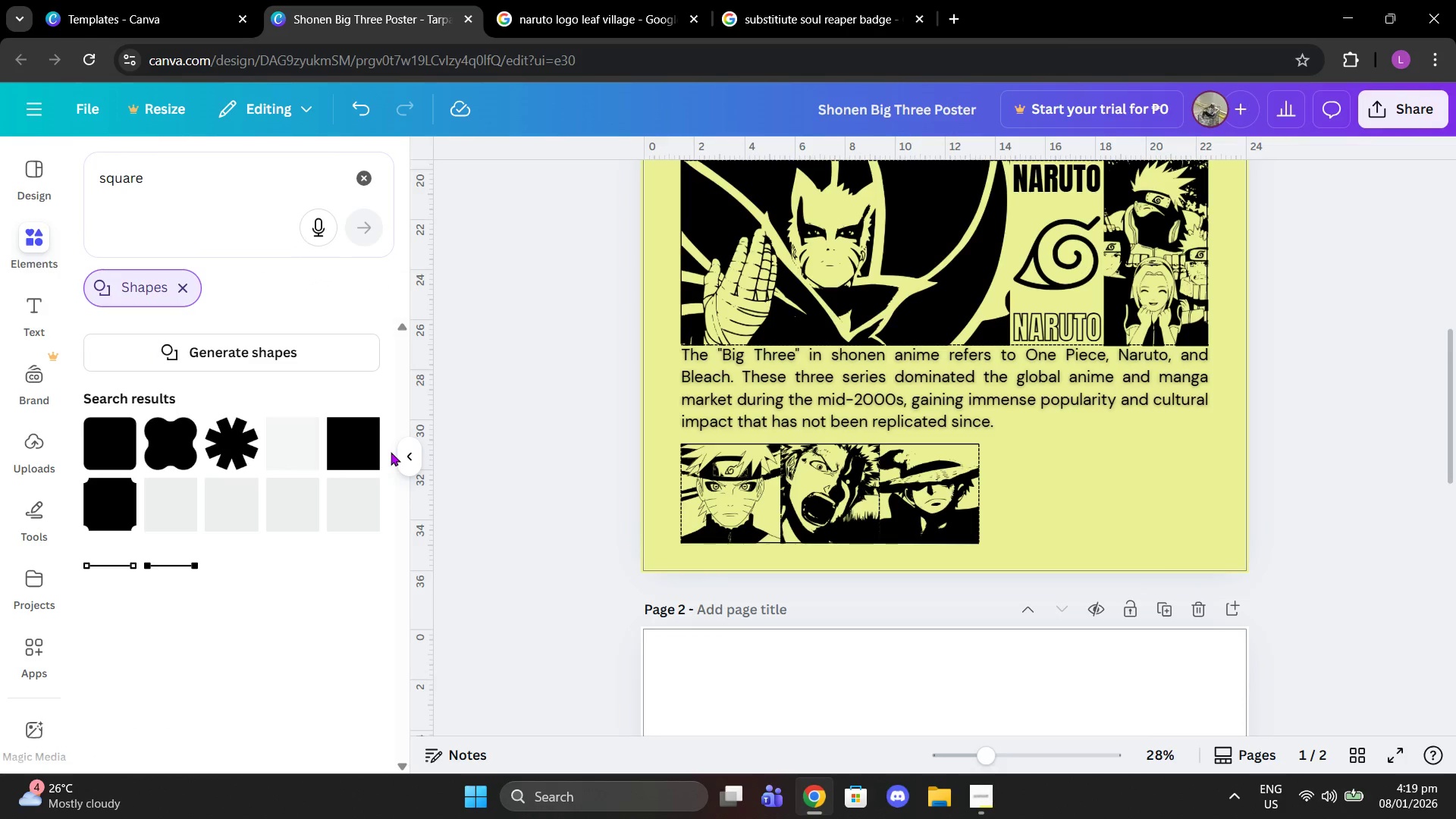 
left_click([351, 435])
 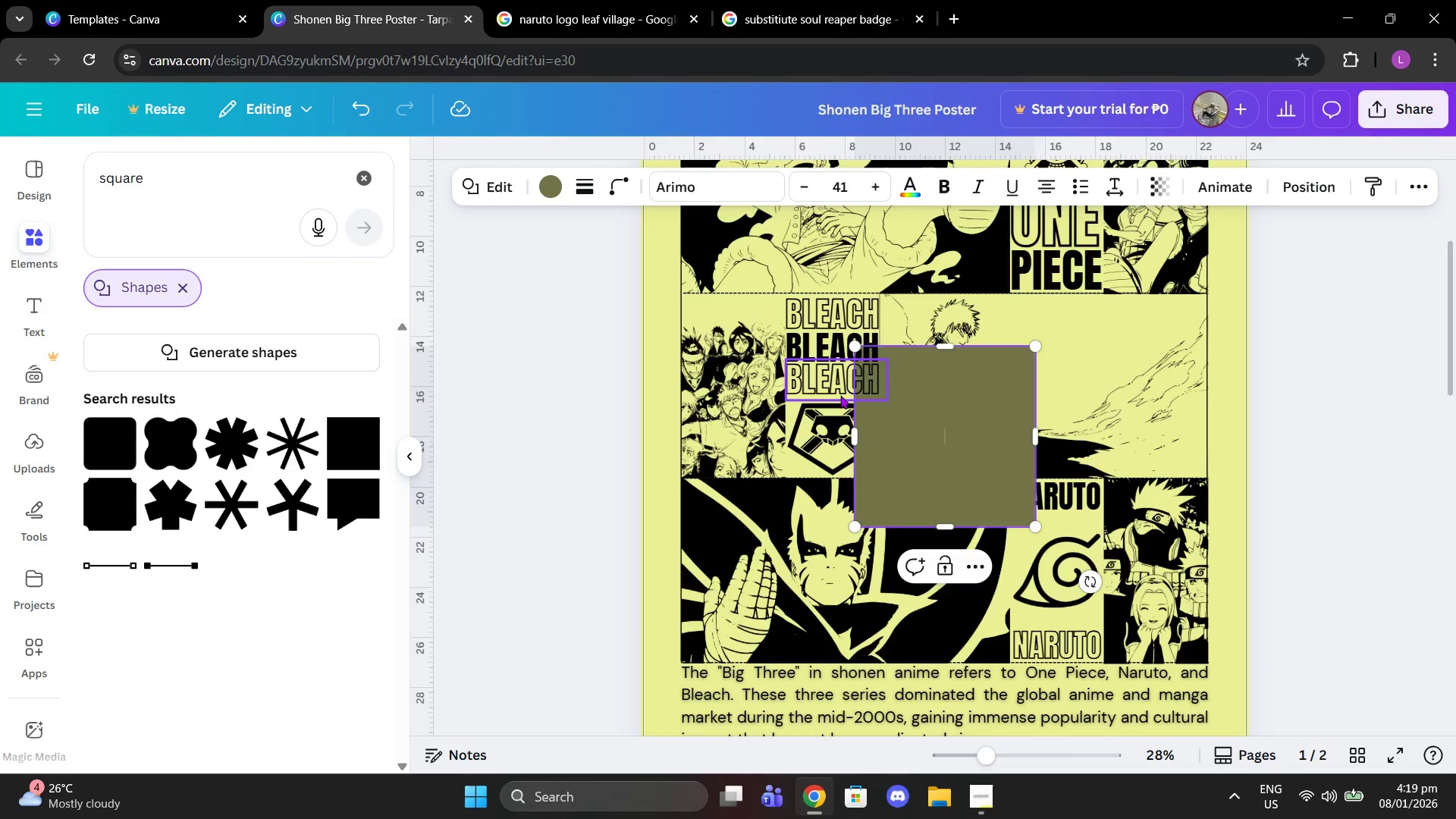 
left_click_drag(start_coordinate=[925, 416], to_coordinate=[1062, 643])
 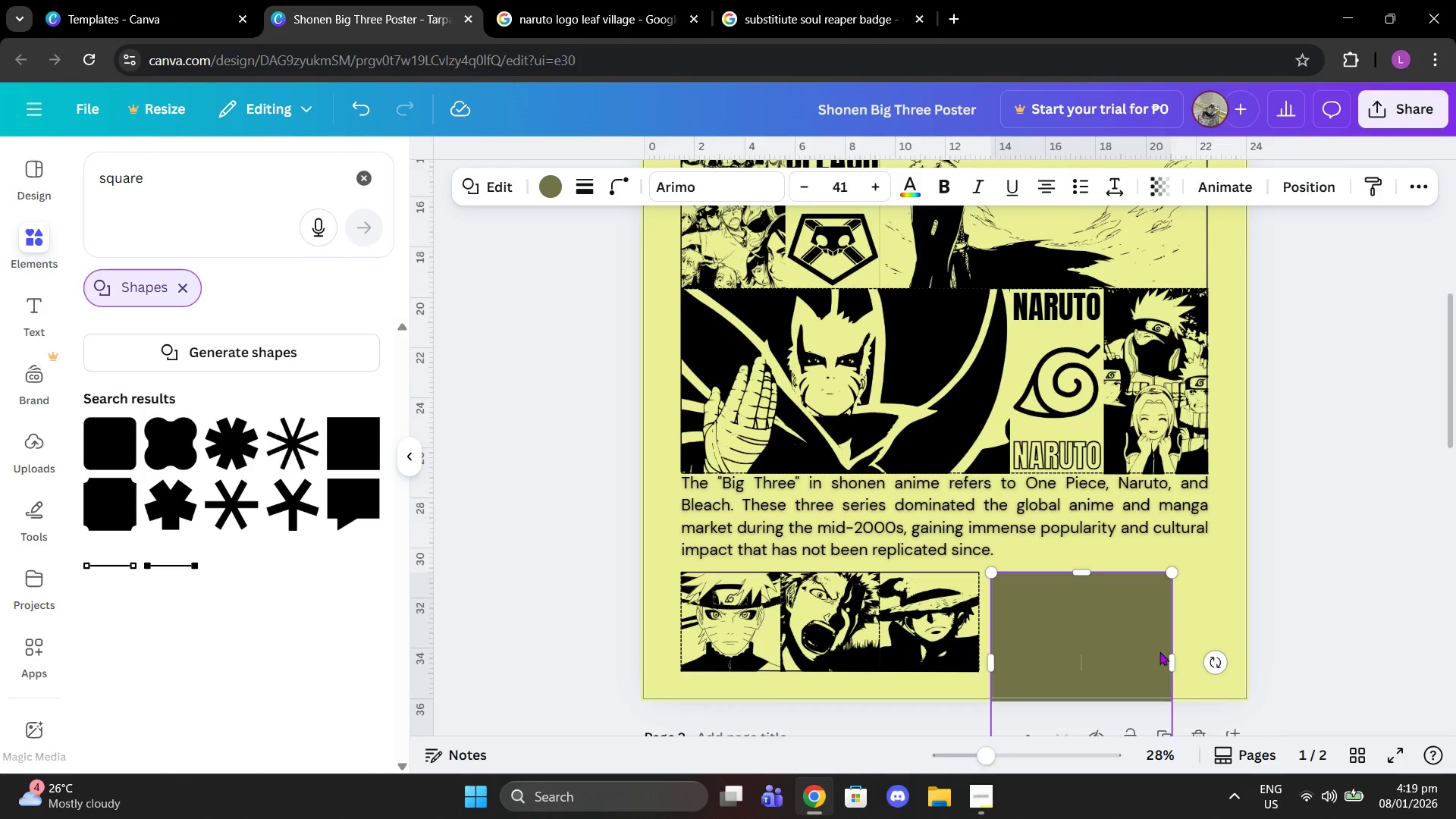 
scroll: coordinate [999, 550], scroll_direction: down, amount: 2.0
 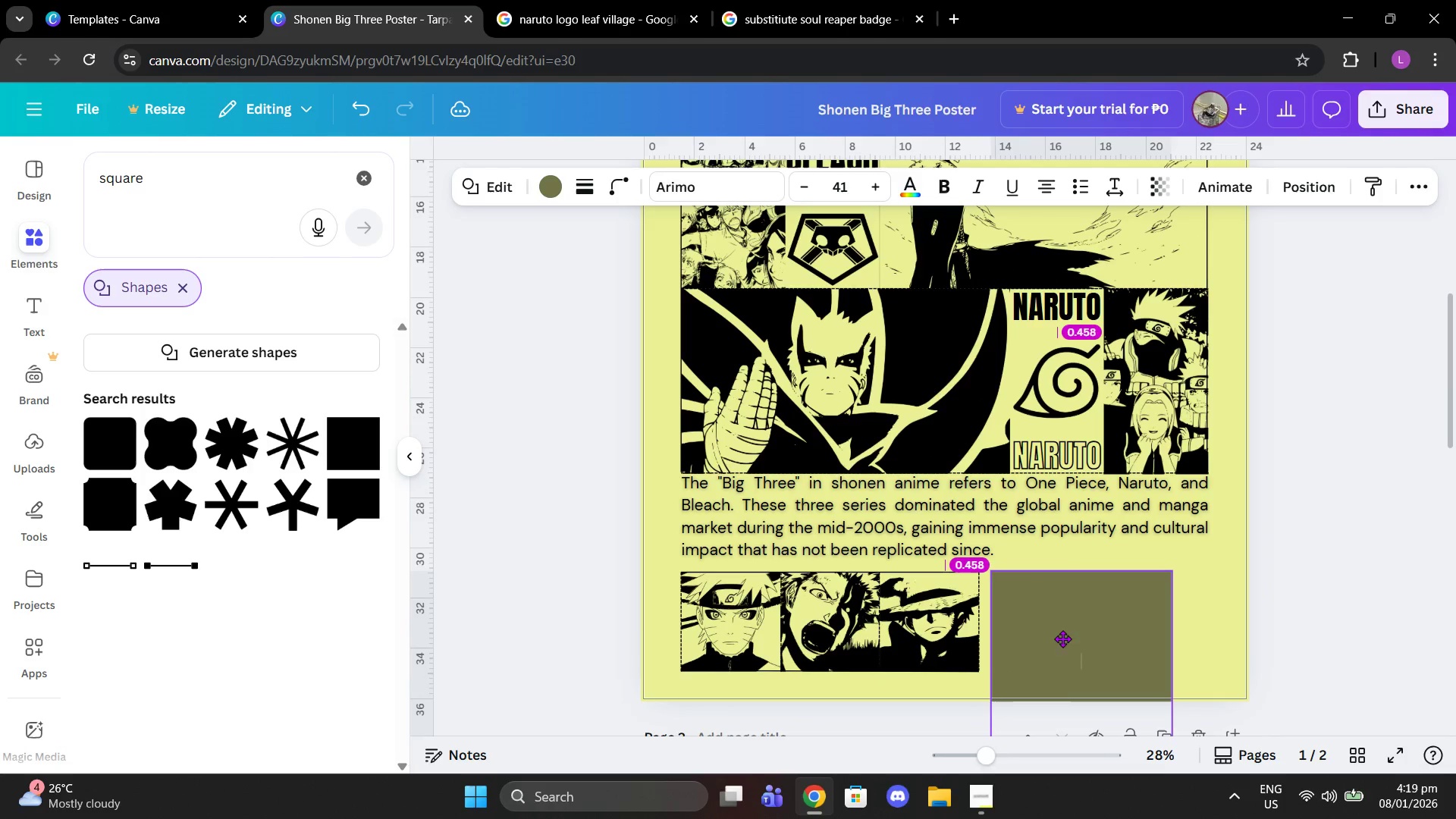 
left_click_drag(start_coordinate=[1172, 654], to_coordinate=[1208, 642])
 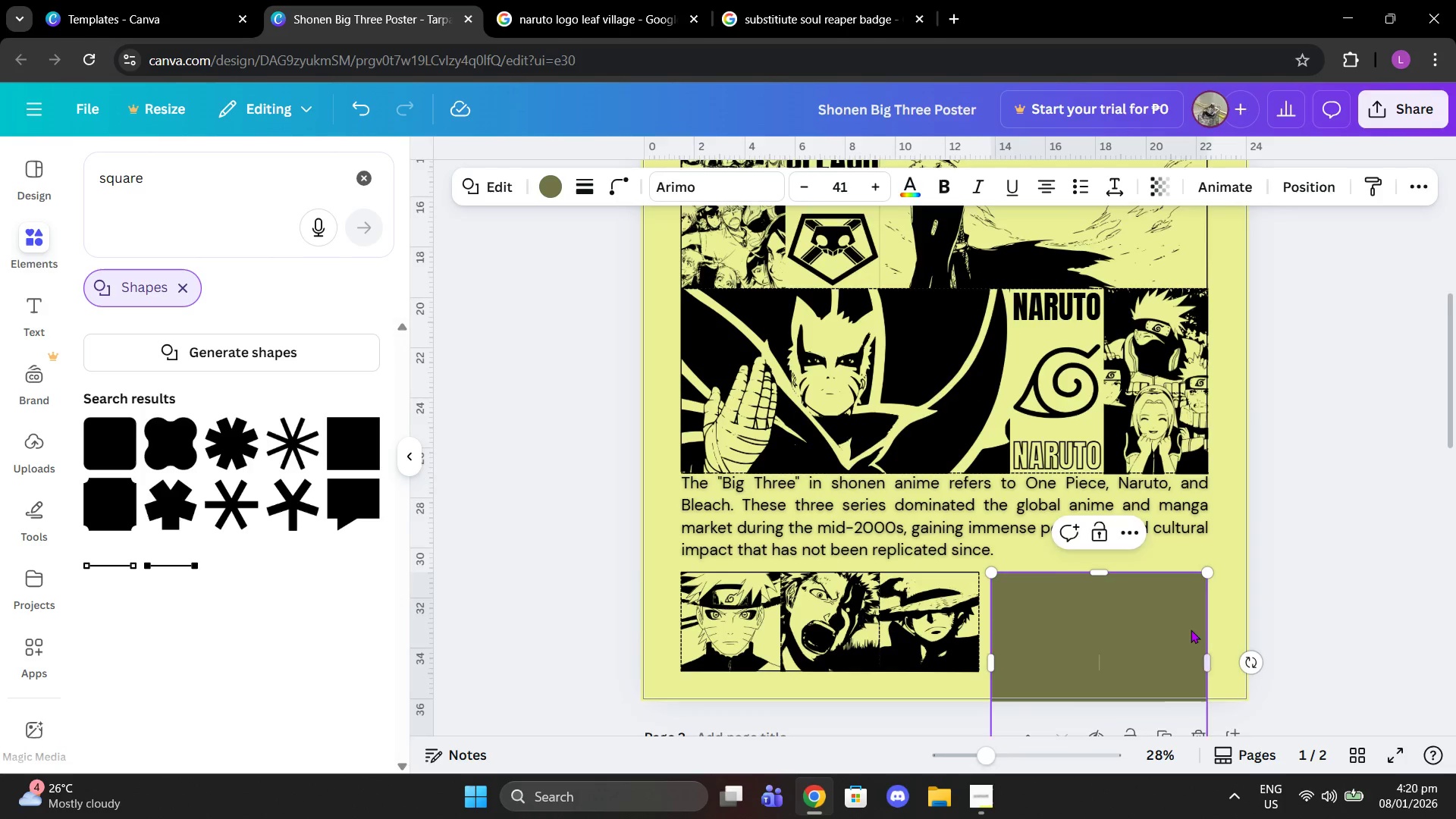 
scroll: coordinate [1190, 631], scroll_direction: down, amount: 2.0
 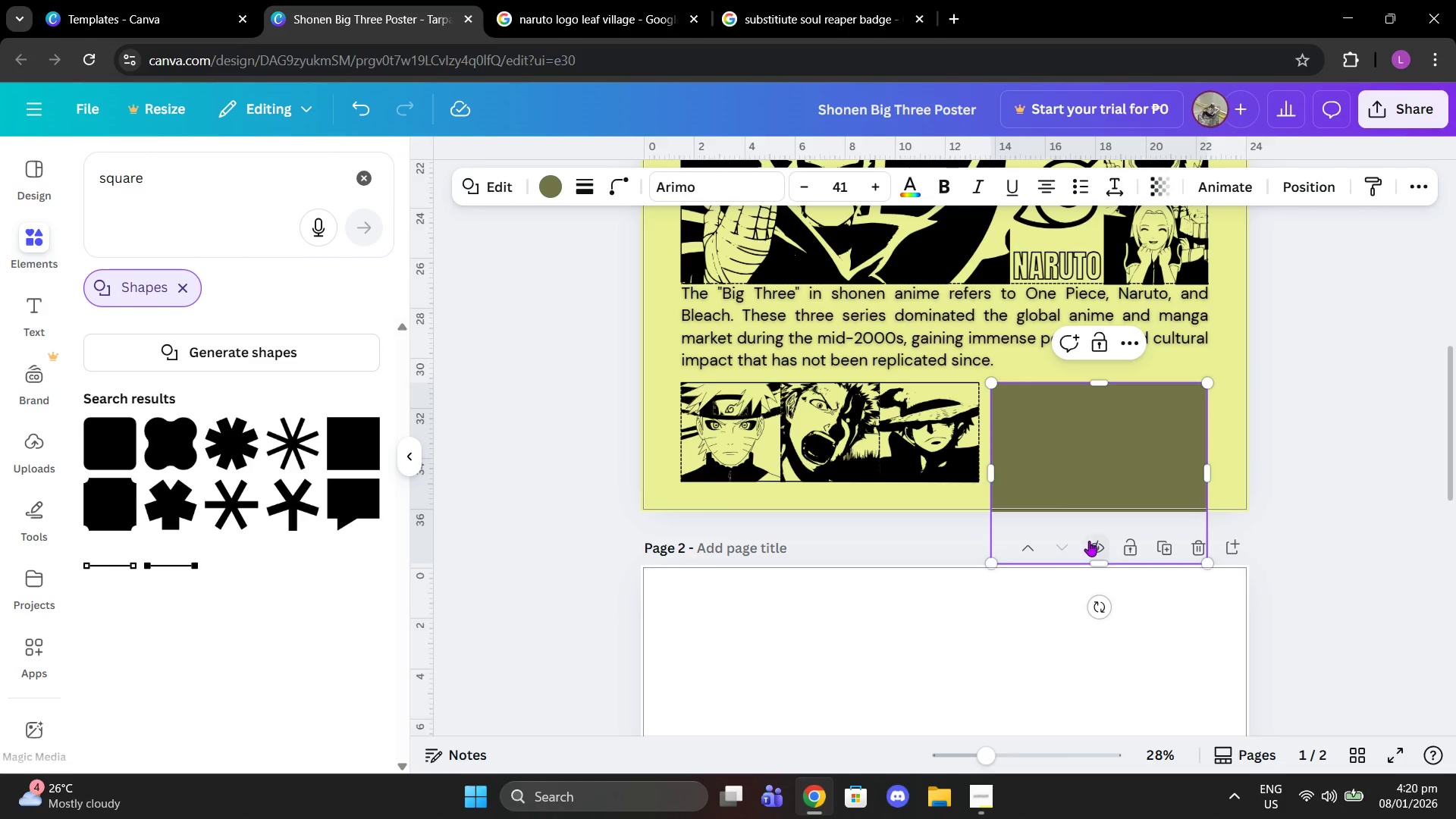 
left_click_drag(start_coordinate=[1103, 560], to_coordinate=[1112, 478])
 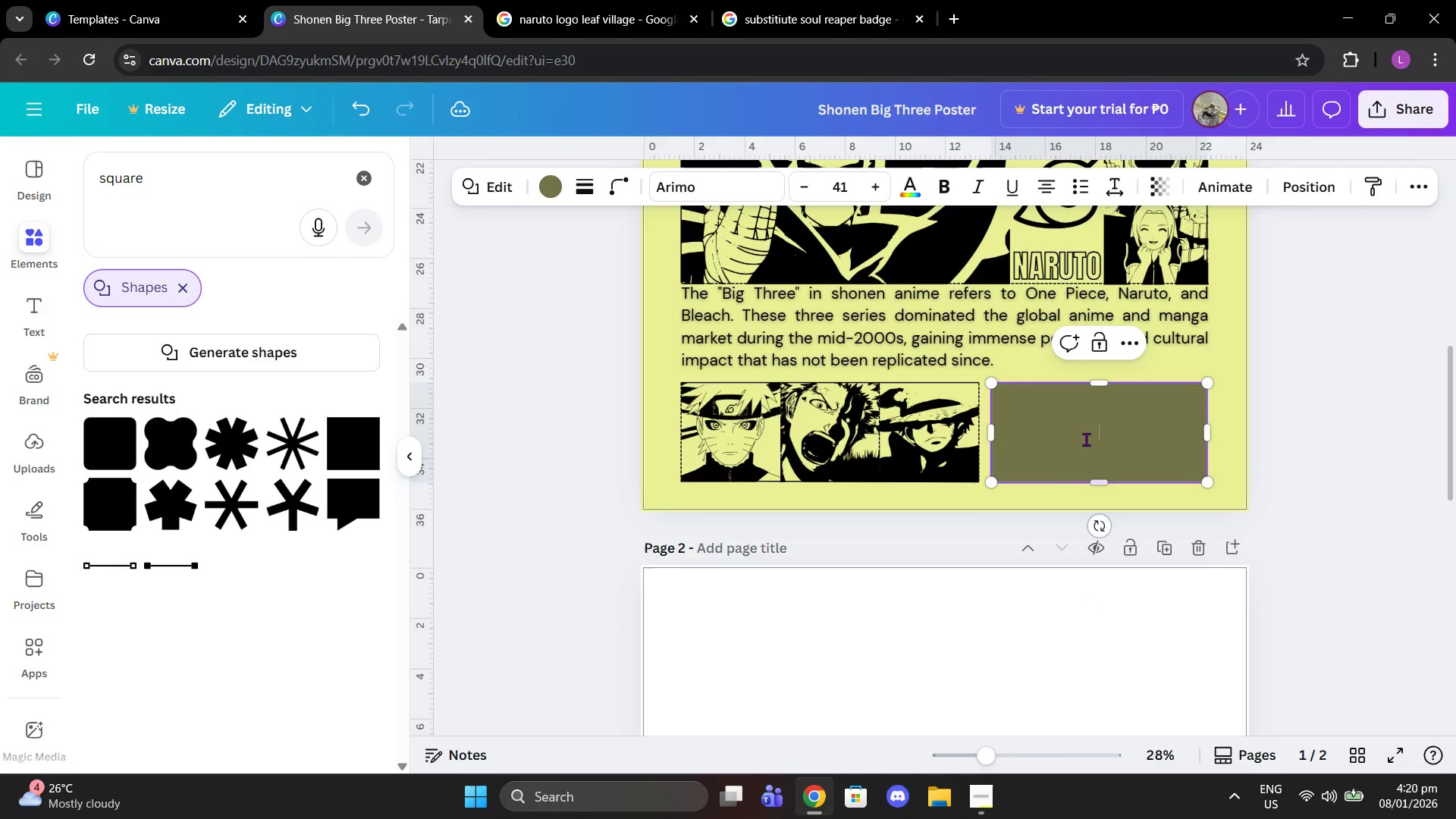 
left_click([1086, 439])
 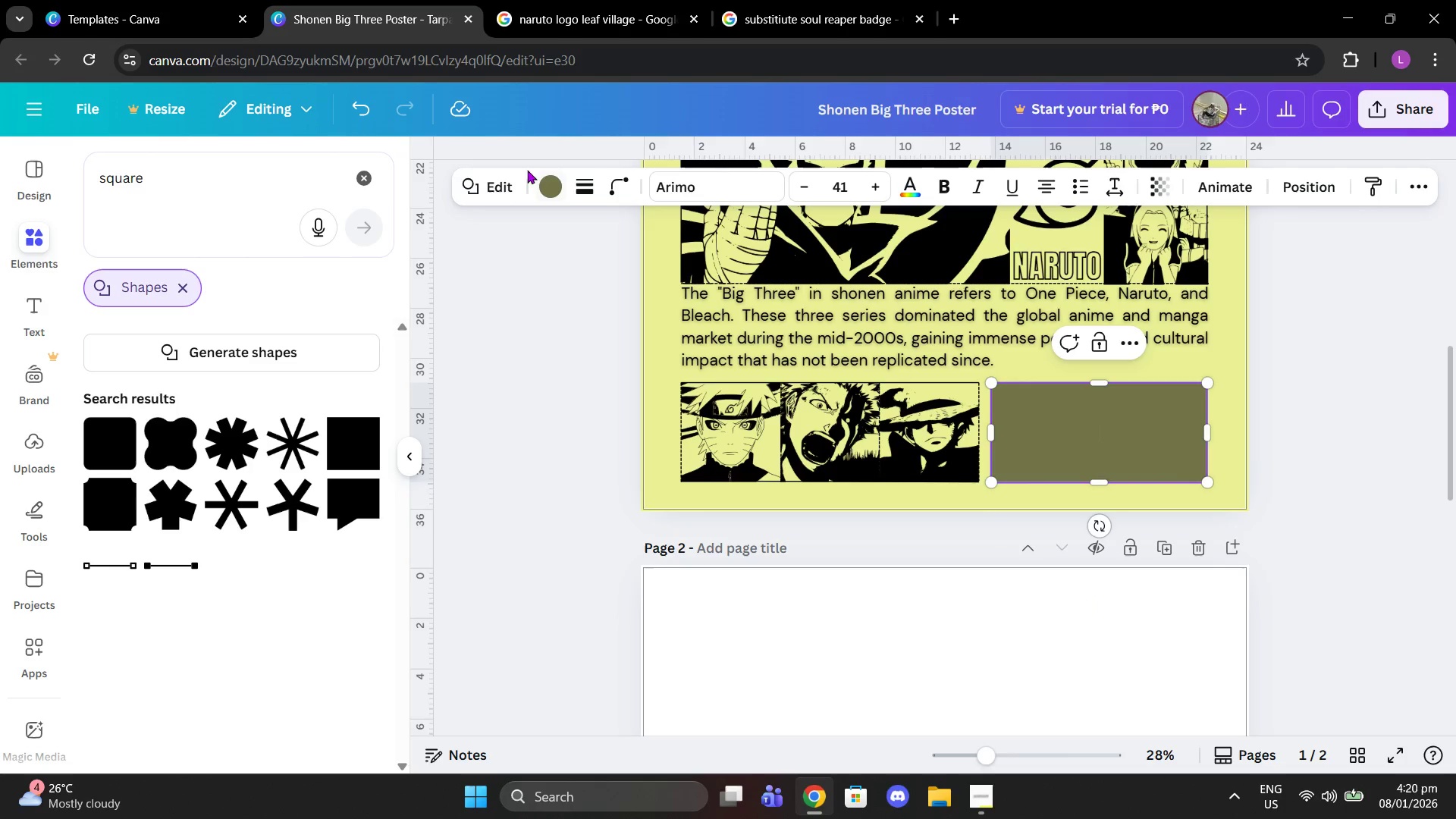 
left_click([555, 172])
 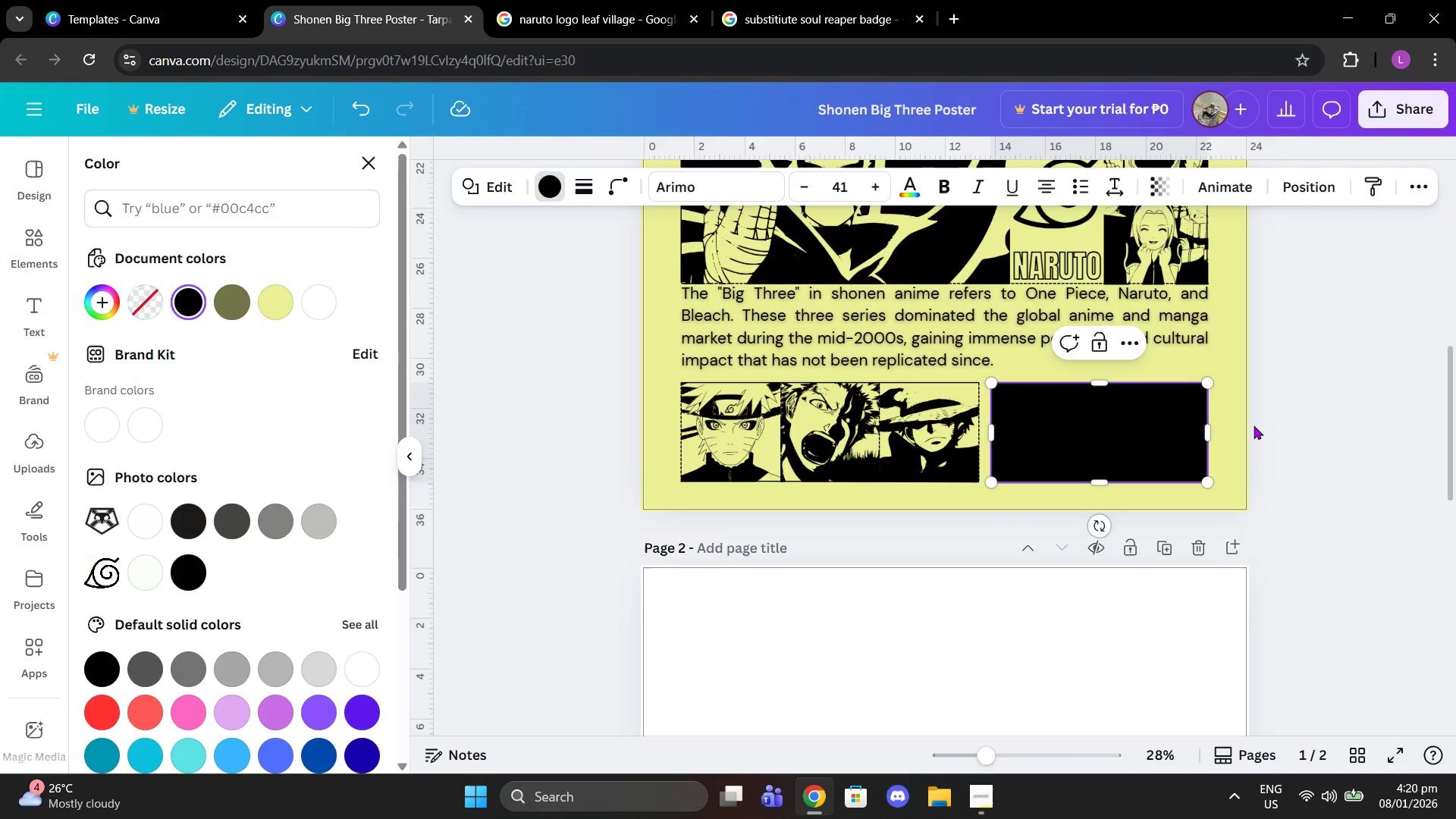 
triple_click([1294, 391])
 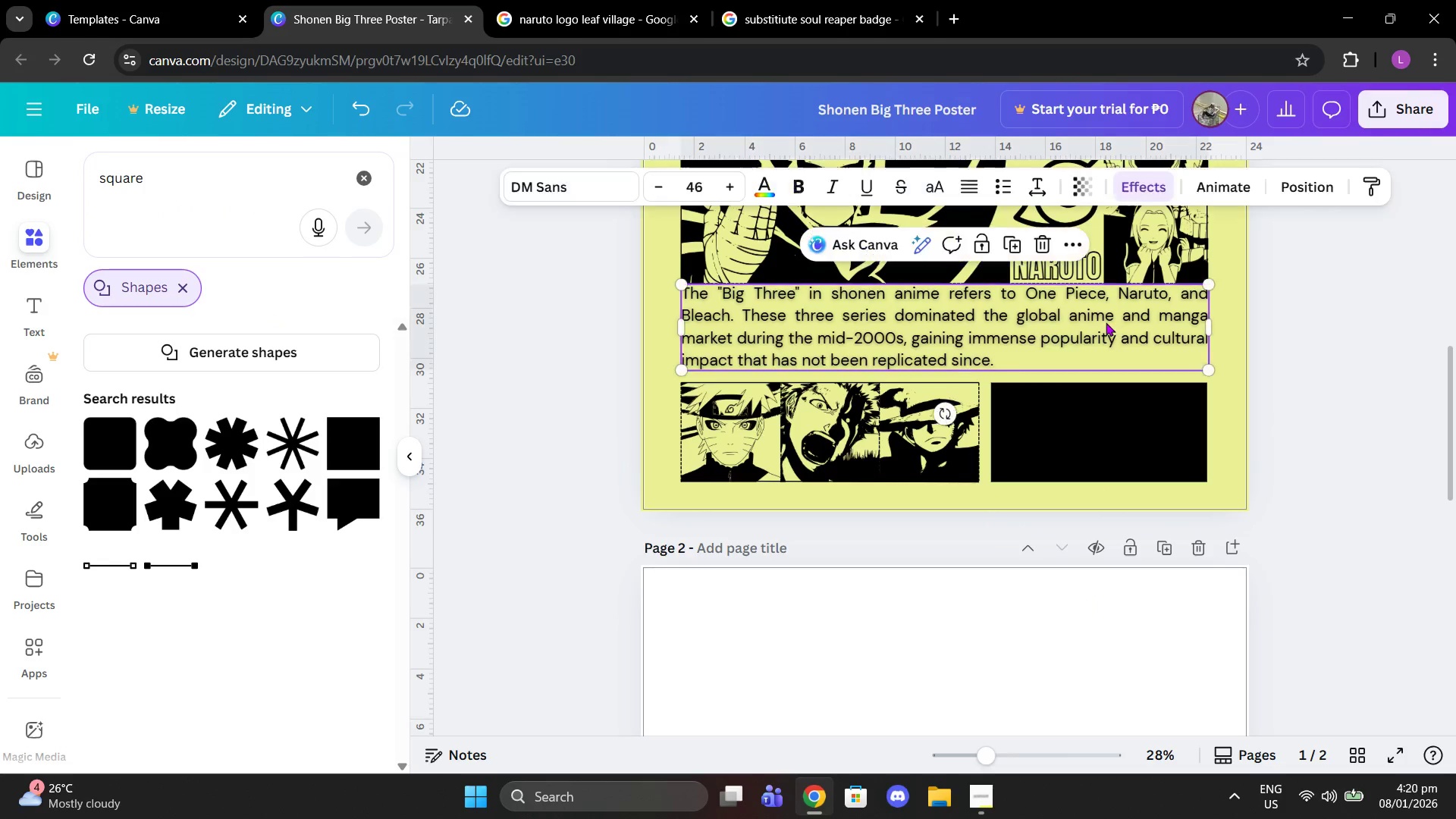 
left_click_drag(start_coordinate=[1106, 322], to_coordinate=[1106, 330])
 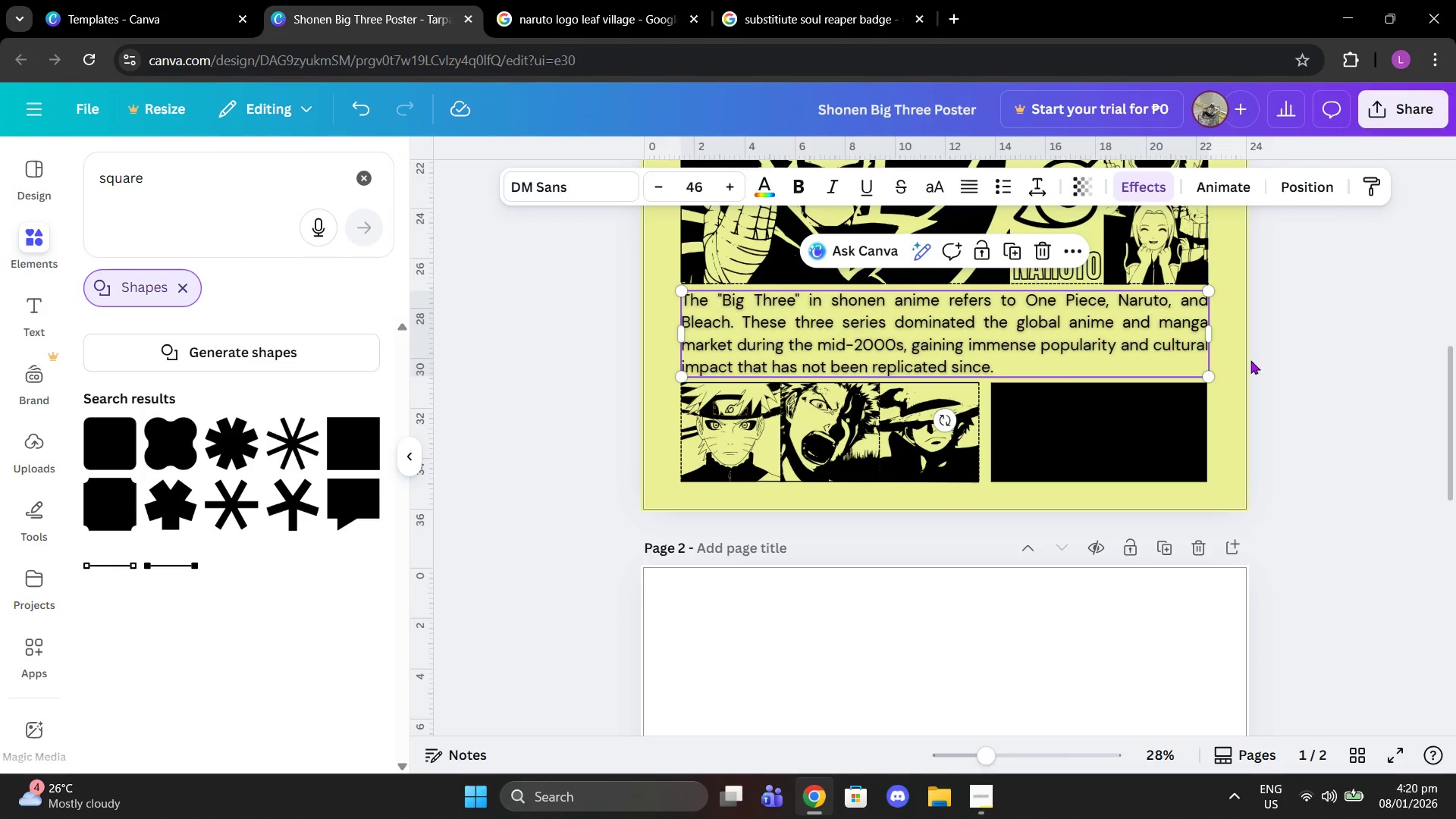 
left_click([1250, 360])
 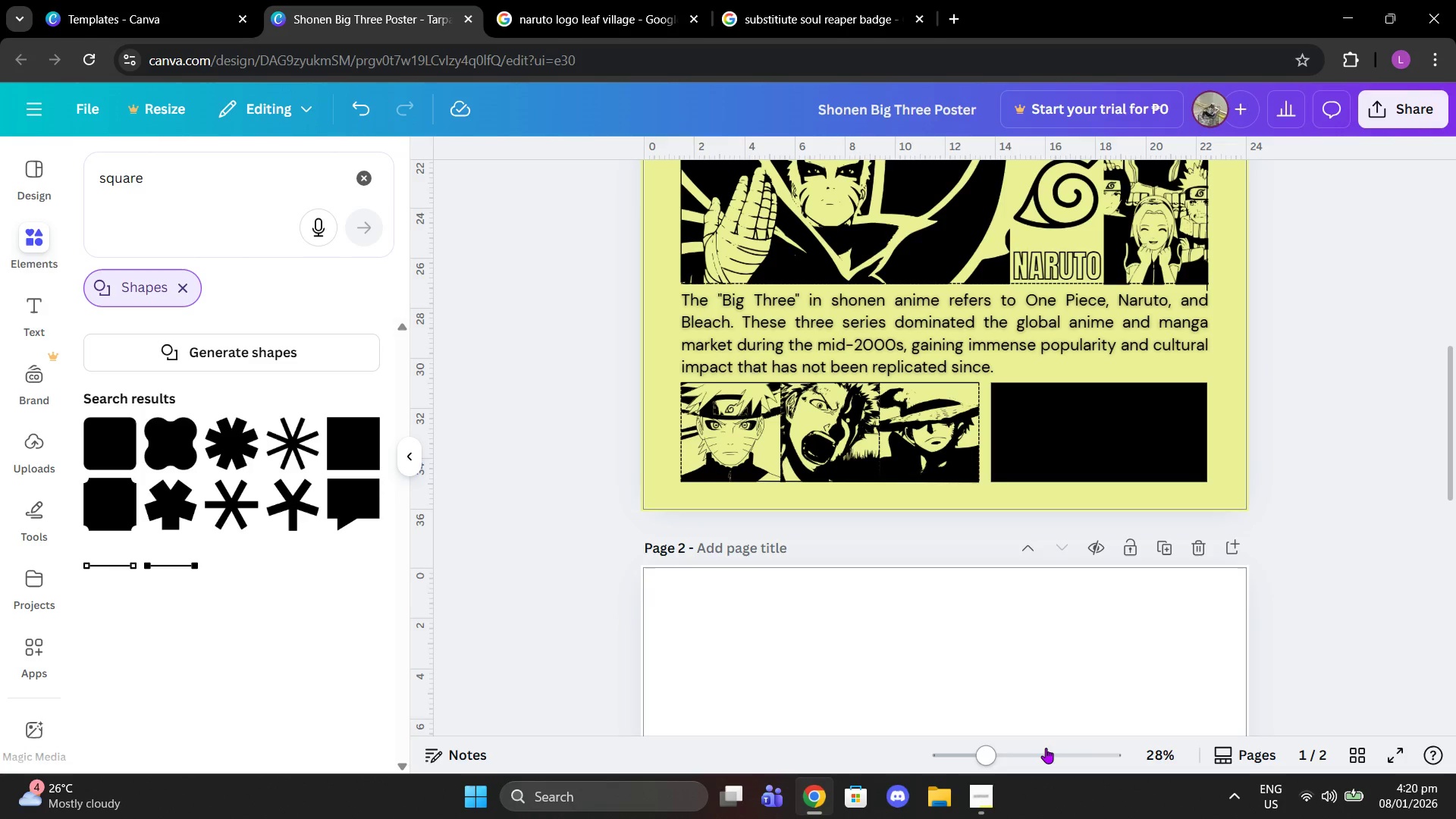 
left_click_drag(start_coordinate=[1009, 746], to_coordinate=[999, 744])
 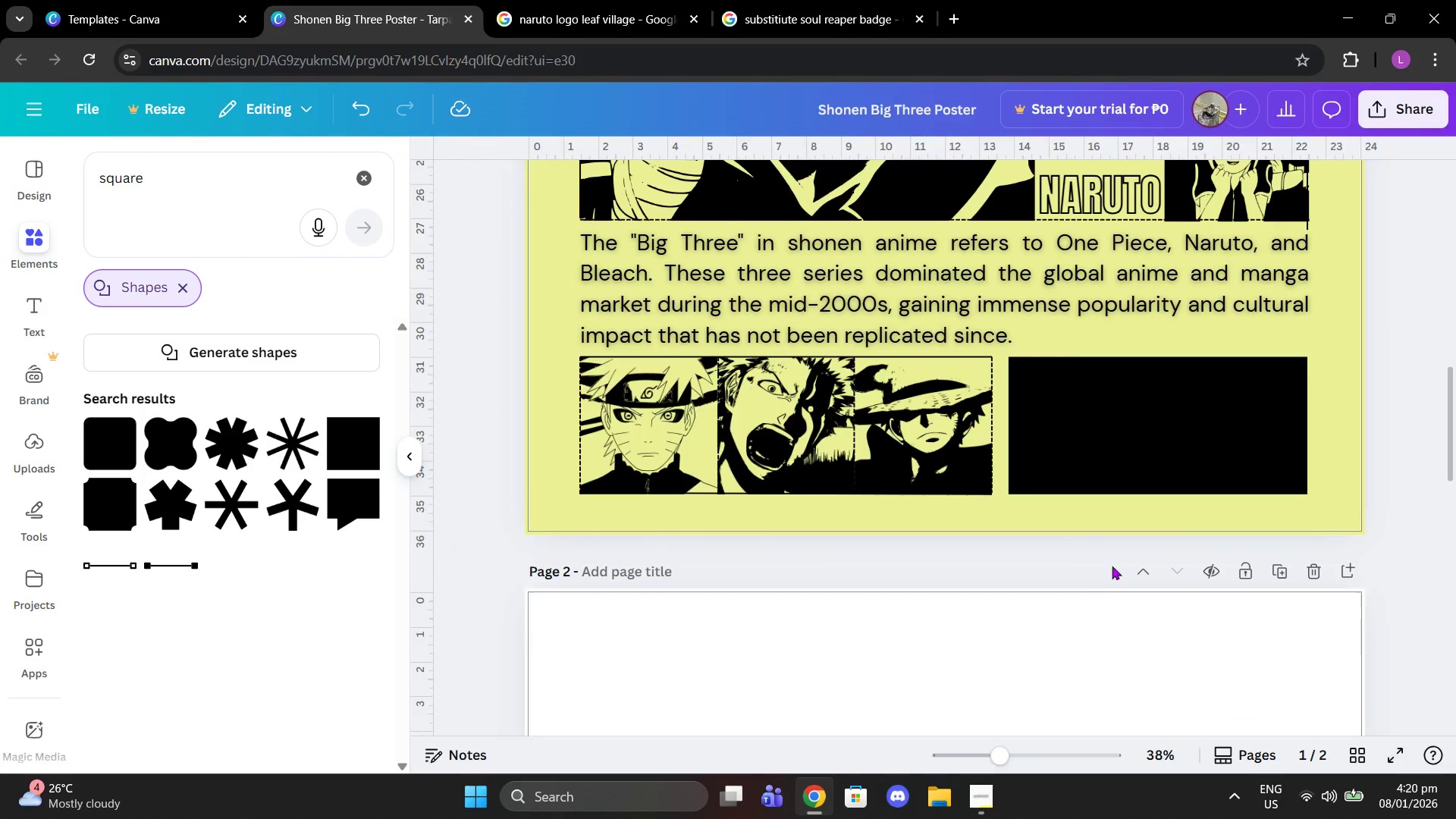 
scroll: coordinate [986, 478], scroll_direction: up, amount: 9.0
 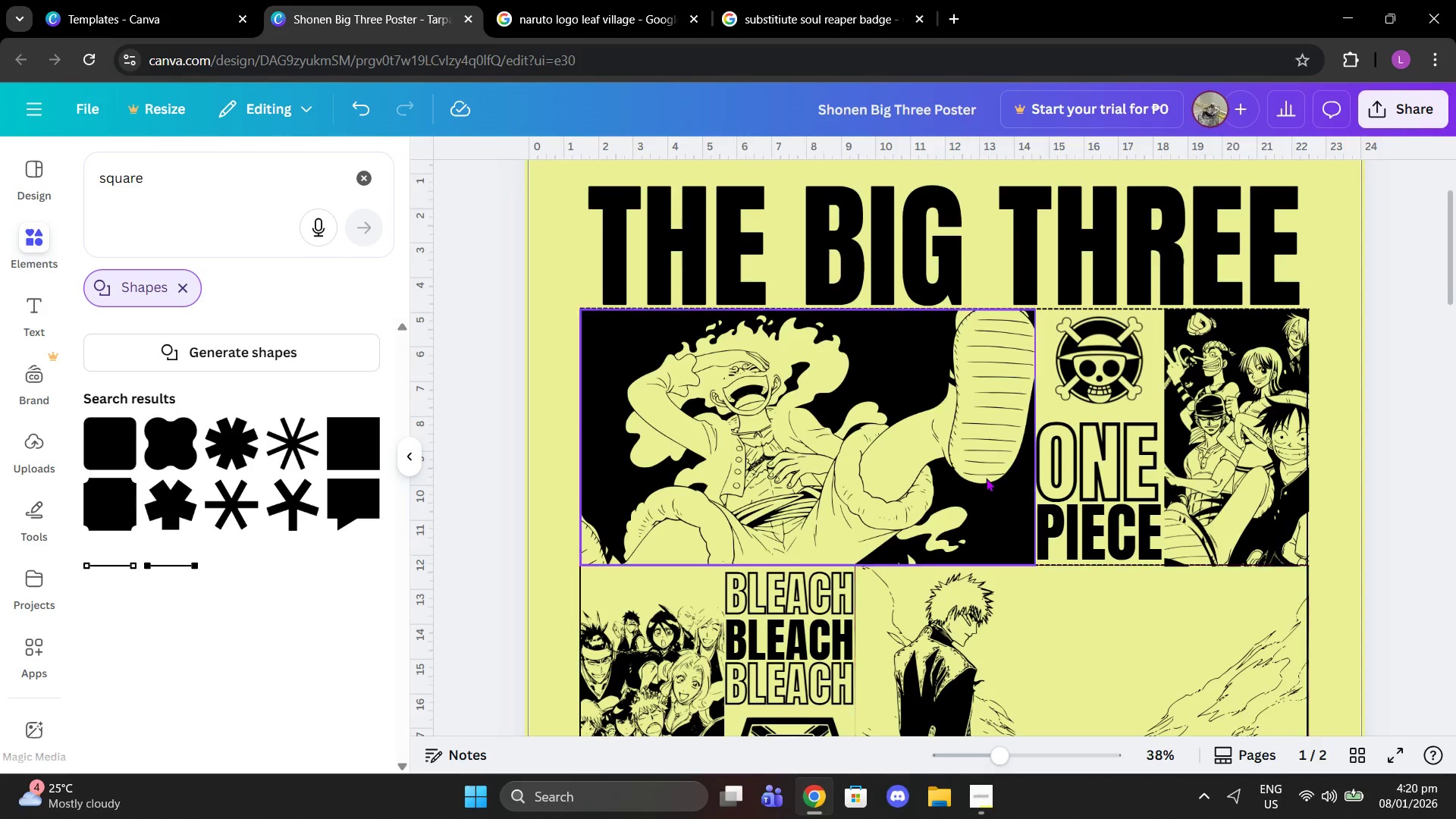 
scroll: coordinate [986, 478], scroll_direction: down, amount: 3.0
 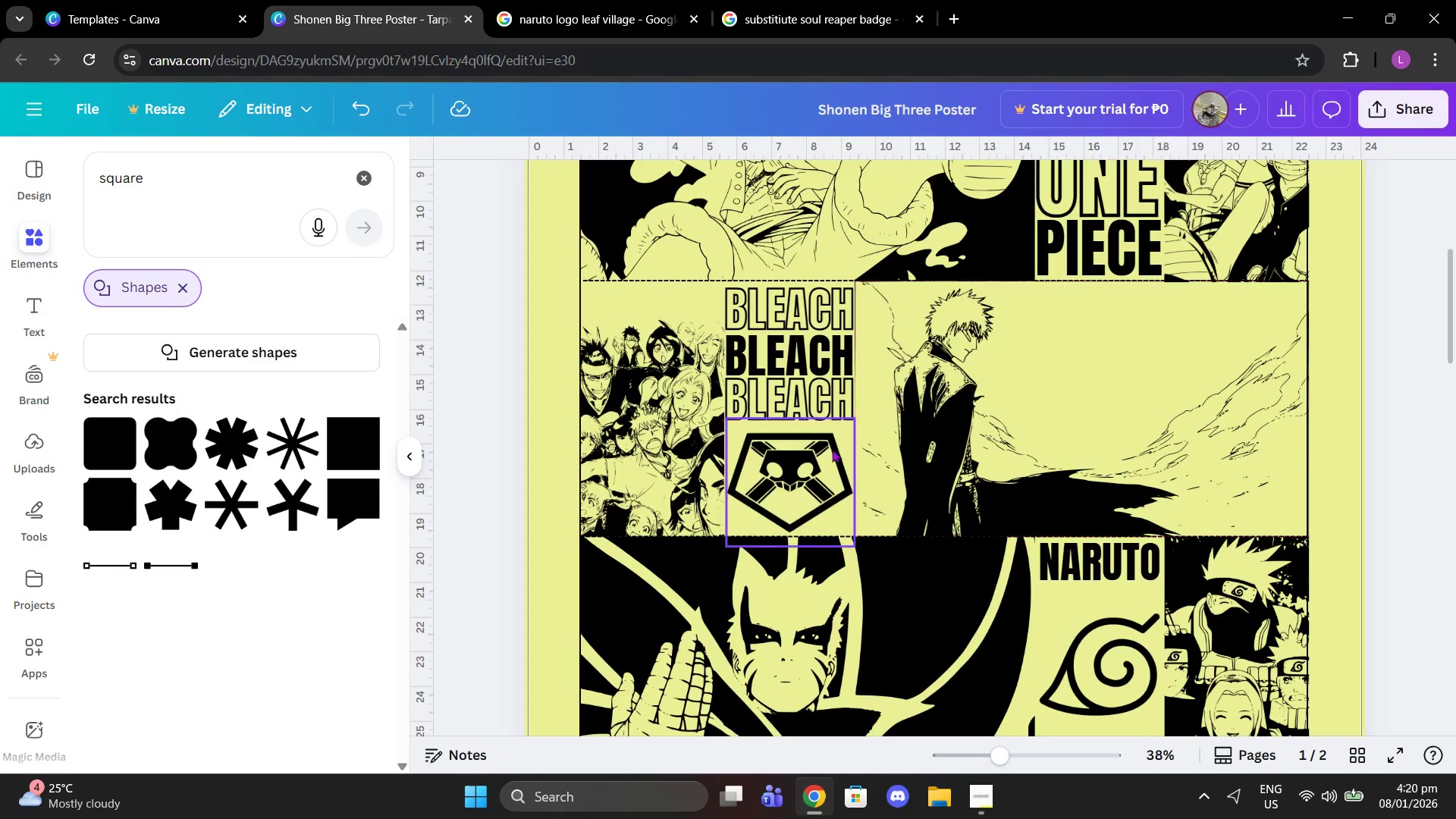 
left_click_drag(start_coordinate=[796, 407], to_coordinate=[802, 505])
 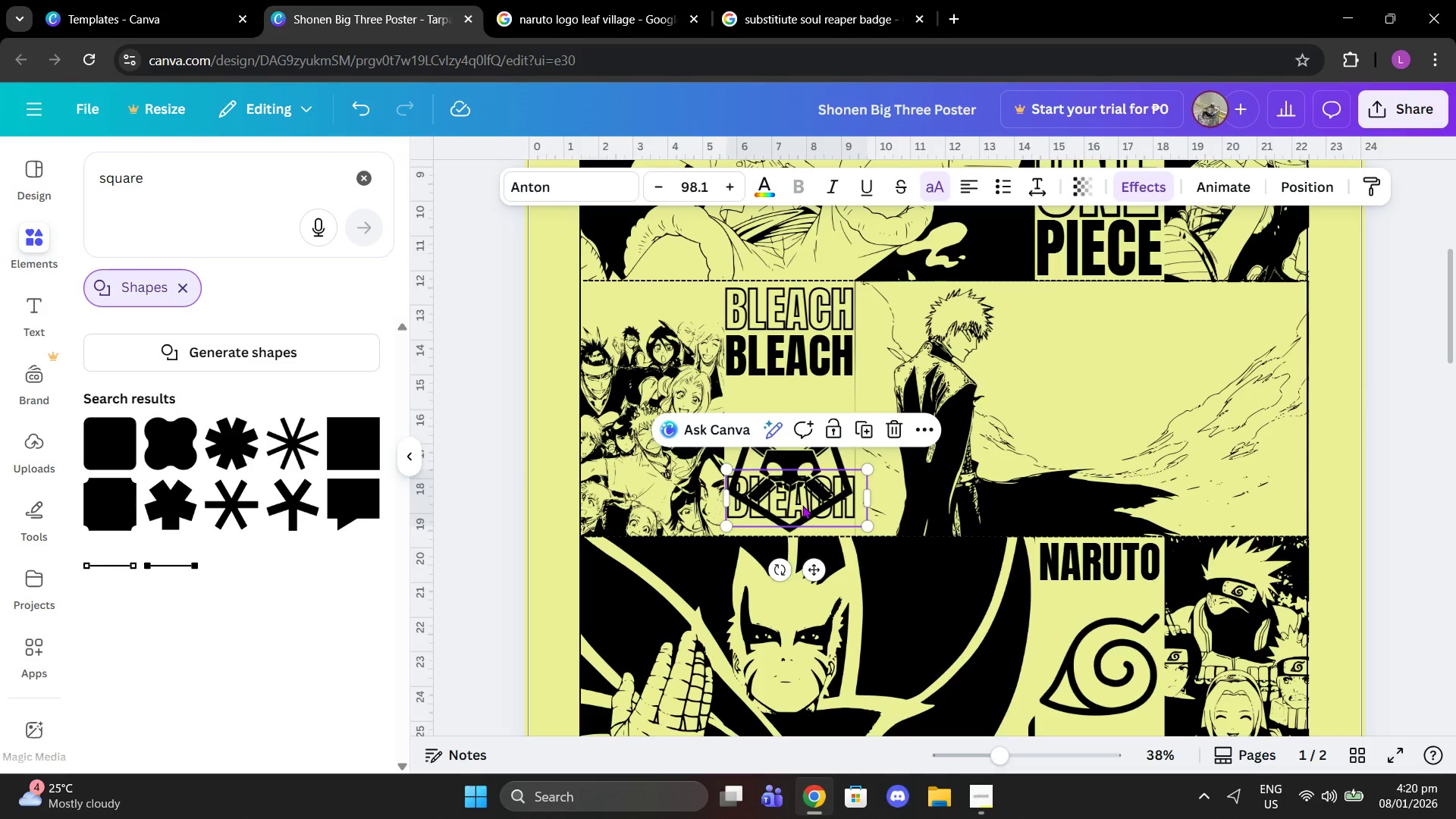 
key(Control+Z)
 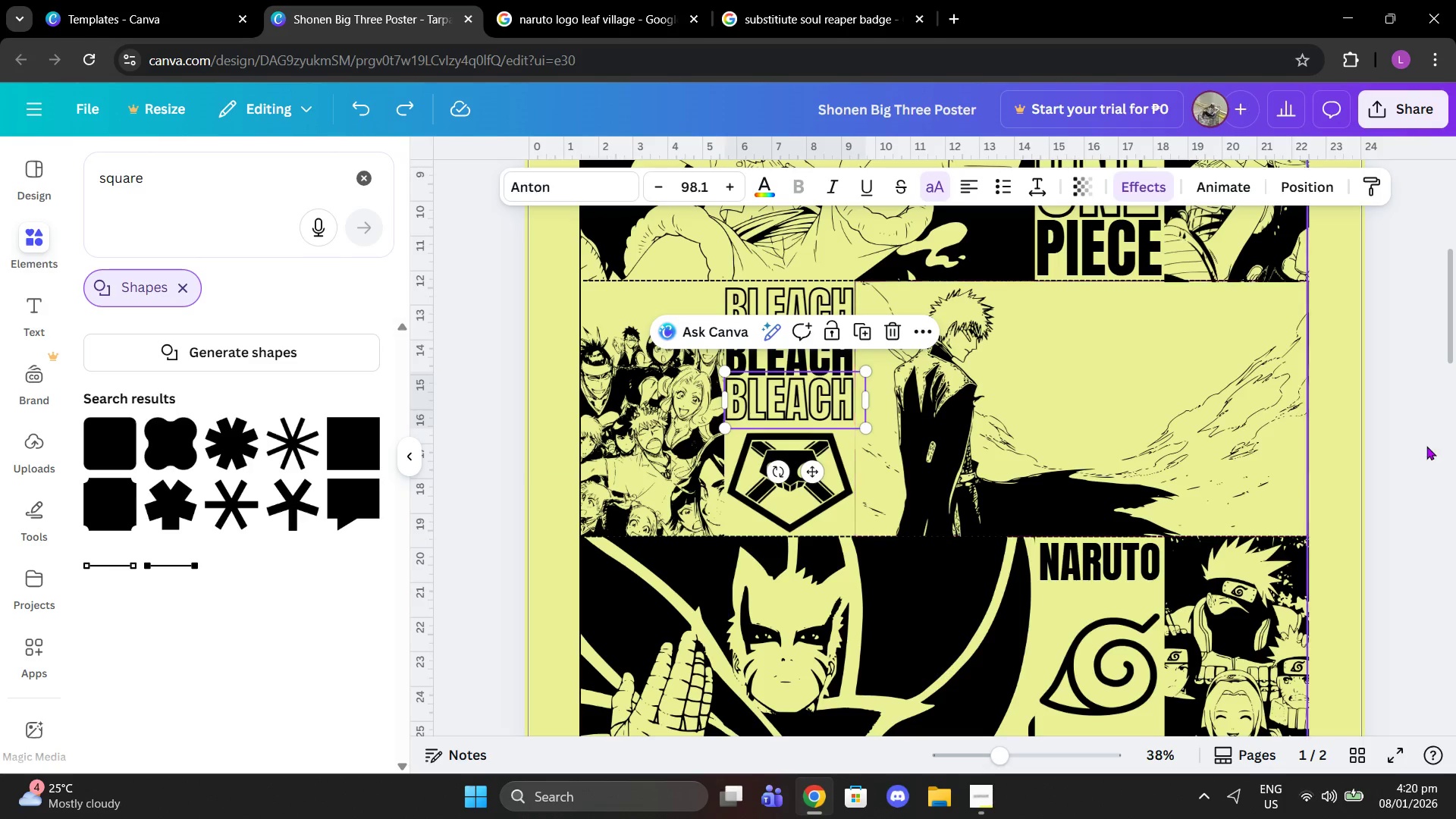 
left_click_drag(start_coordinate=[1436, 441], to_coordinate=[1430, 441])
 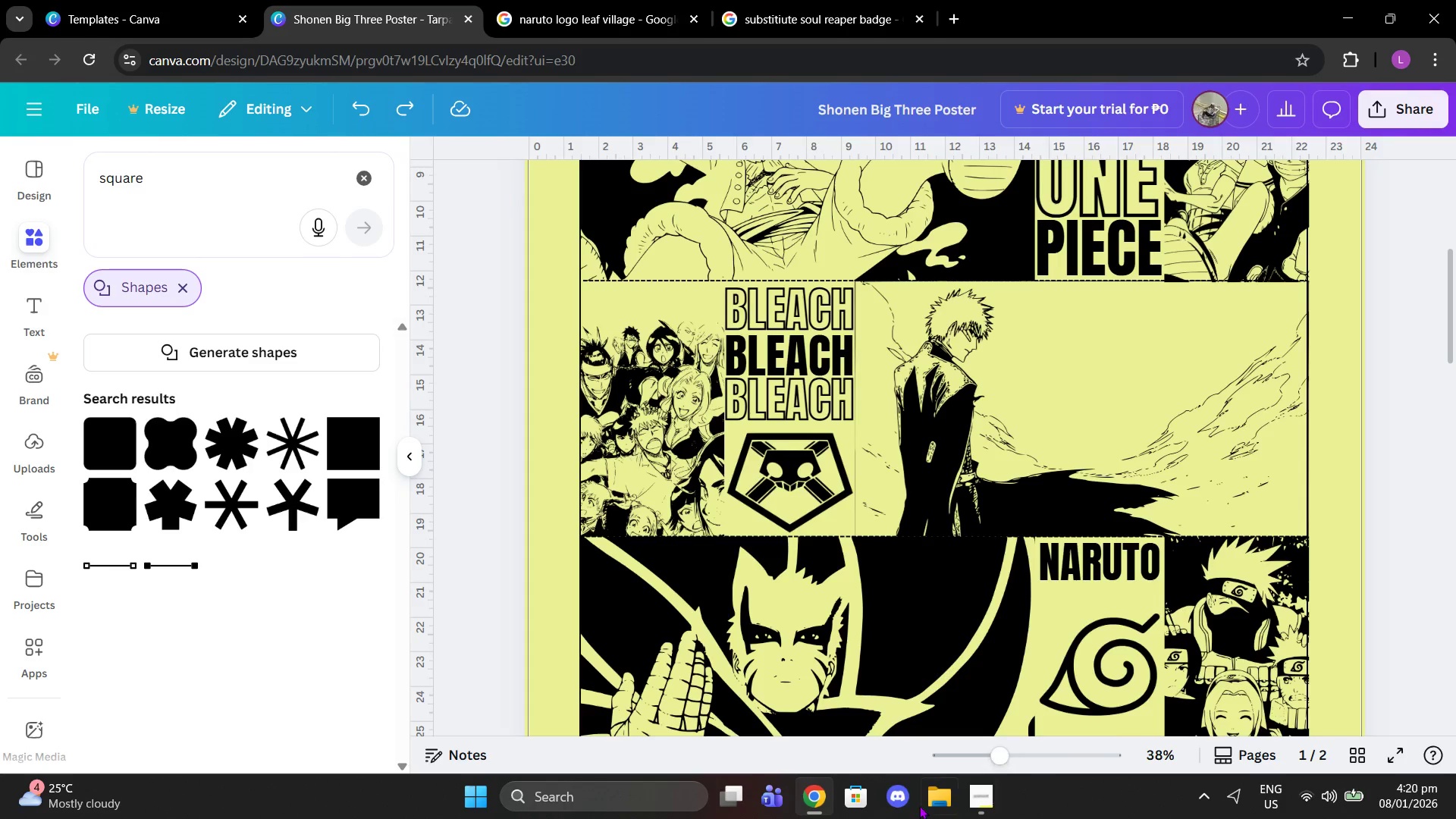 
left_click_drag(start_coordinate=[1000, 758], to_coordinate=[1004, 758])
 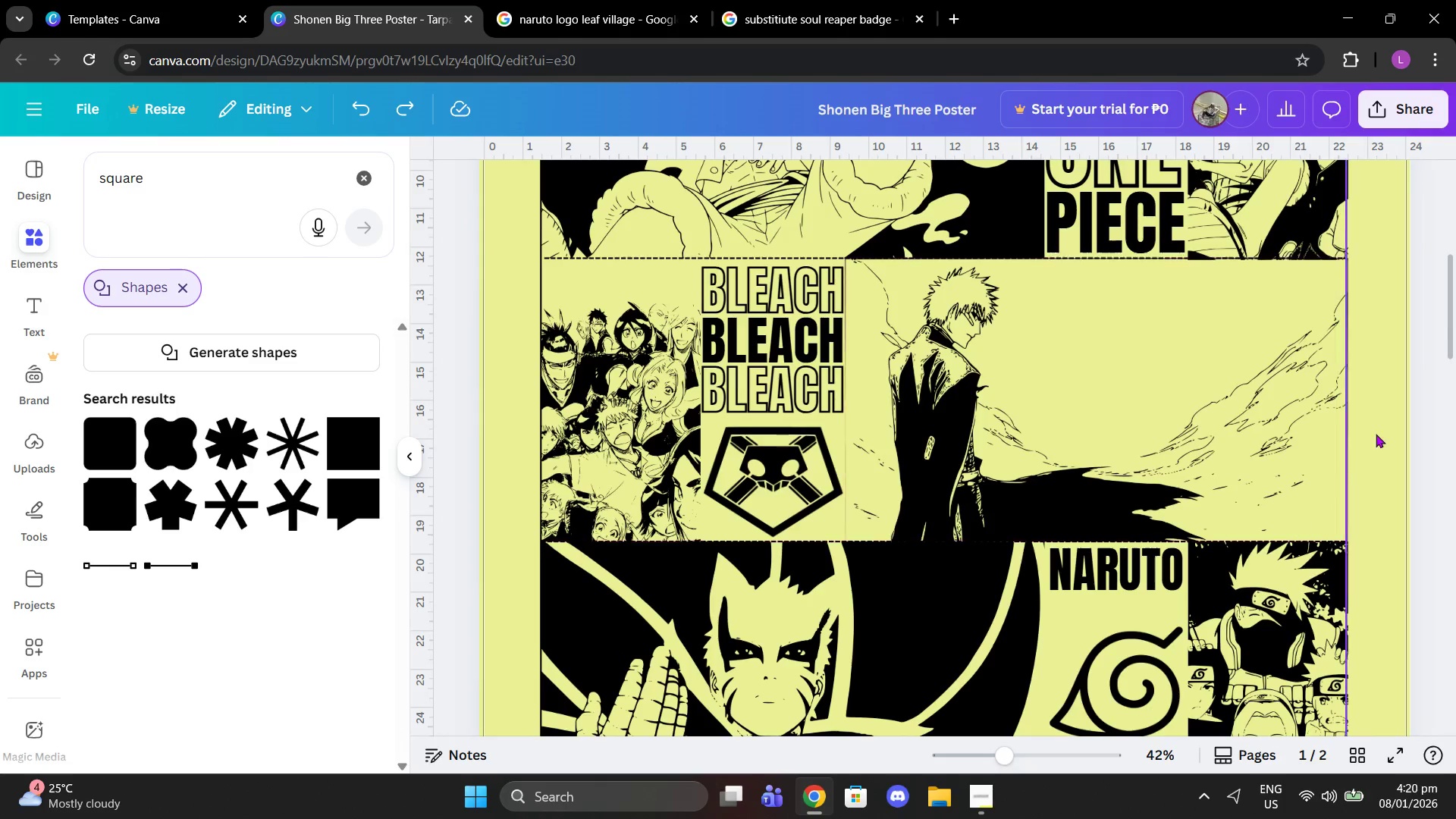 
scroll: coordinate [1376, 381], scroll_direction: up, amount: 3.0
 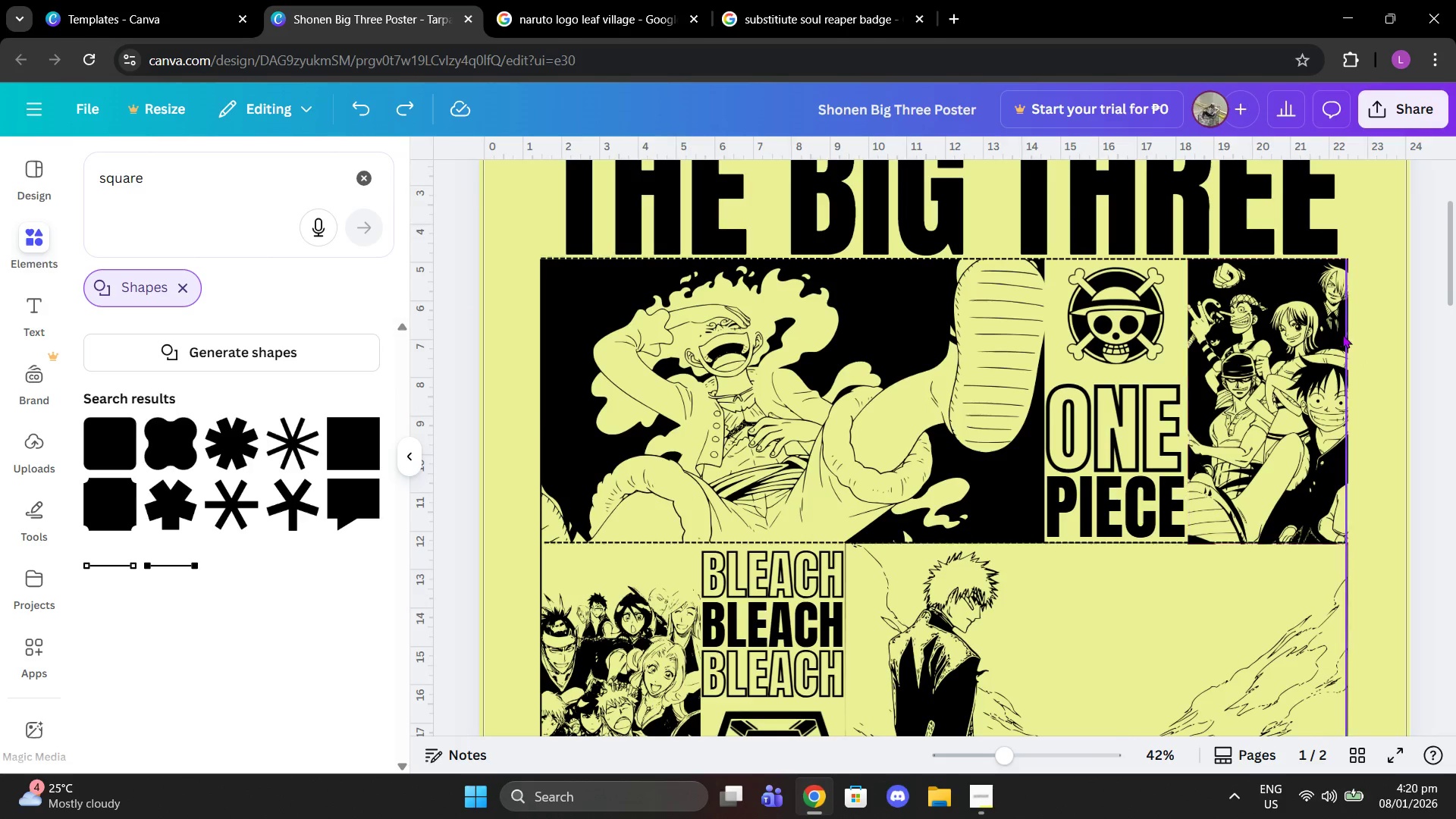 
left_click([1342, 334])
 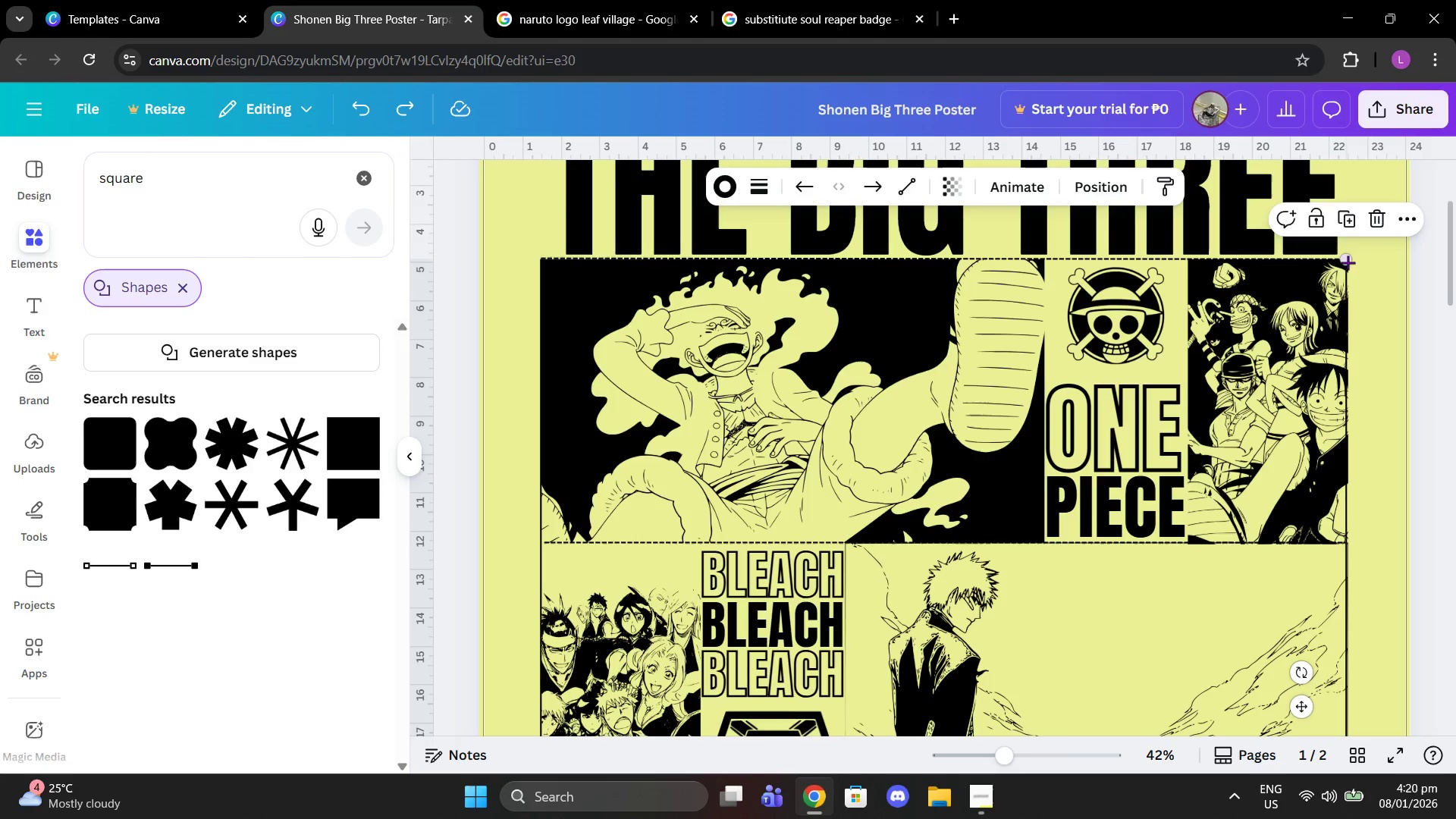 
left_click_drag(start_coordinate=[1345, 261], to_coordinate=[1351, 259])
 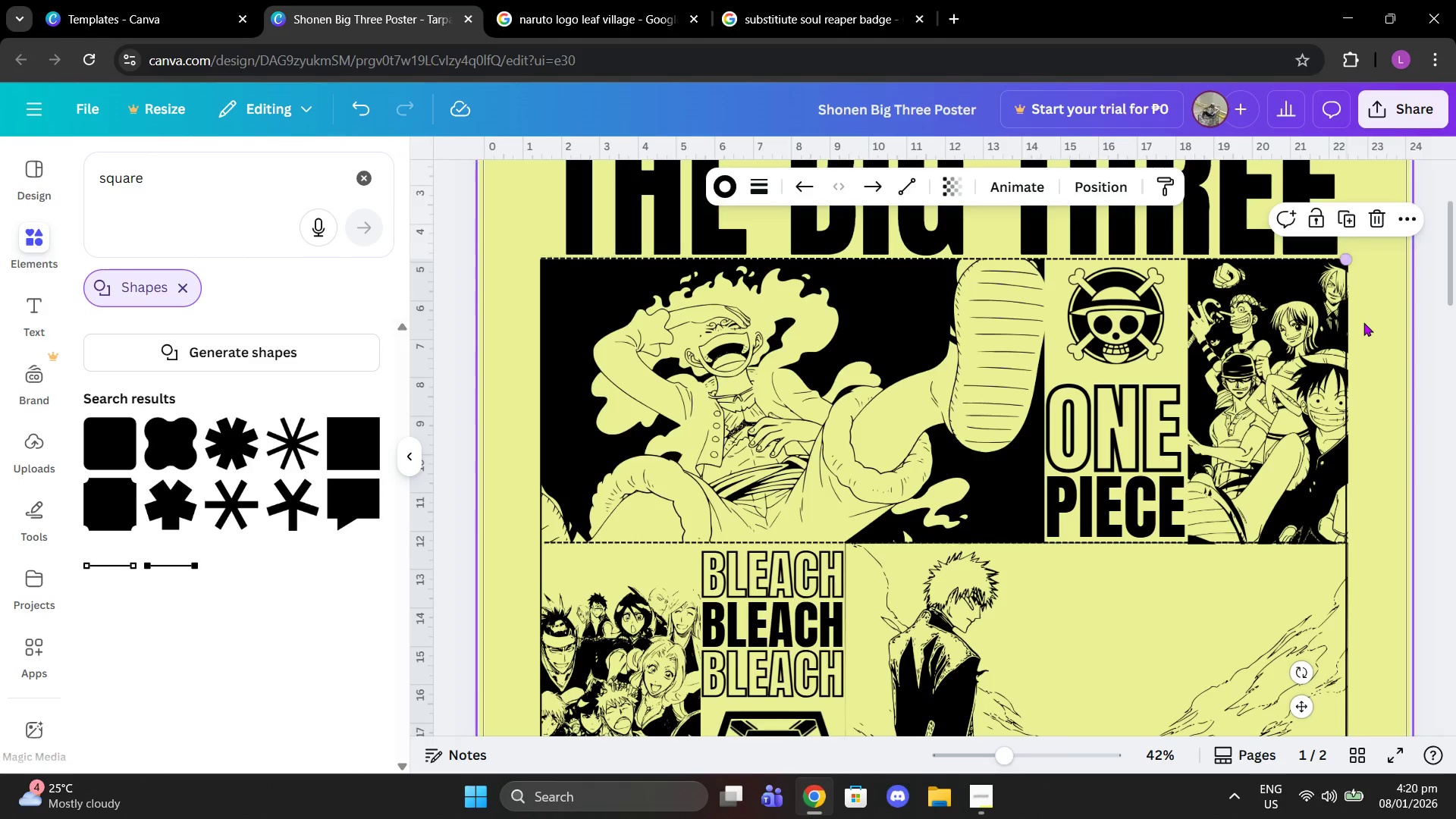 
scroll: coordinate [1360, 343], scroll_direction: down, amount: 8.0
 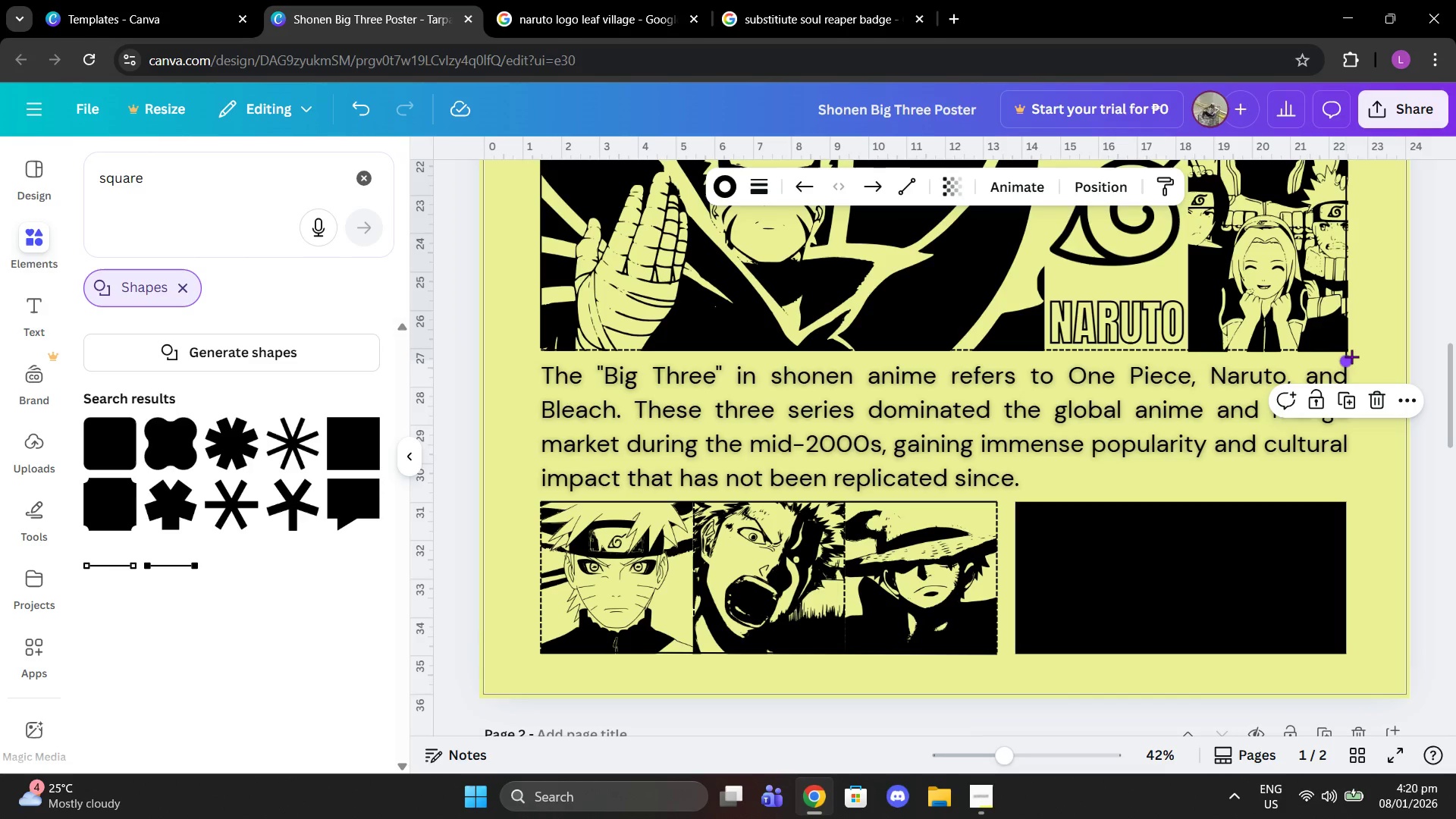 
left_click_drag(start_coordinate=[1346, 357], to_coordinate=[1352, 350])
 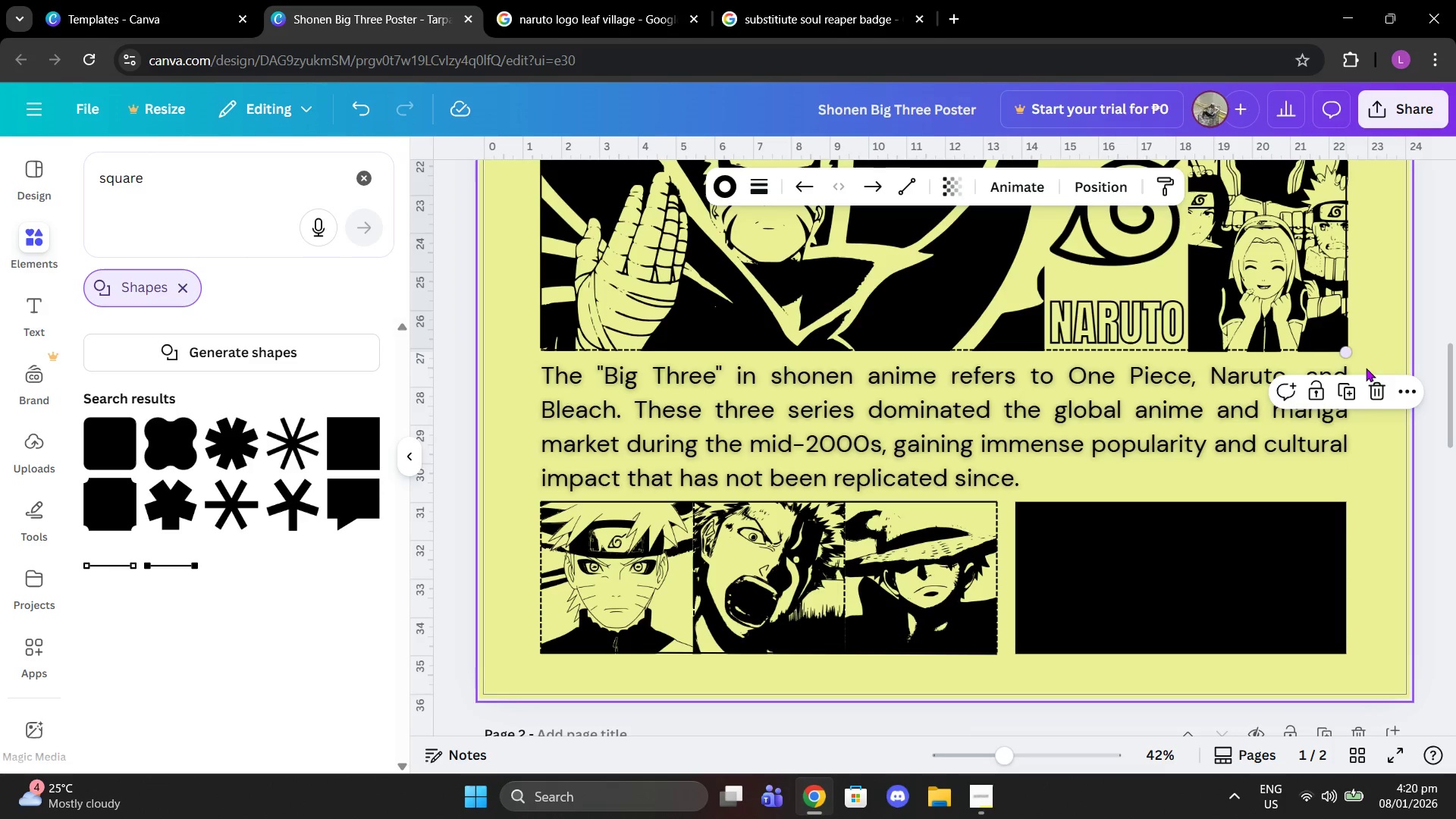 
left_click([1366, 368])
 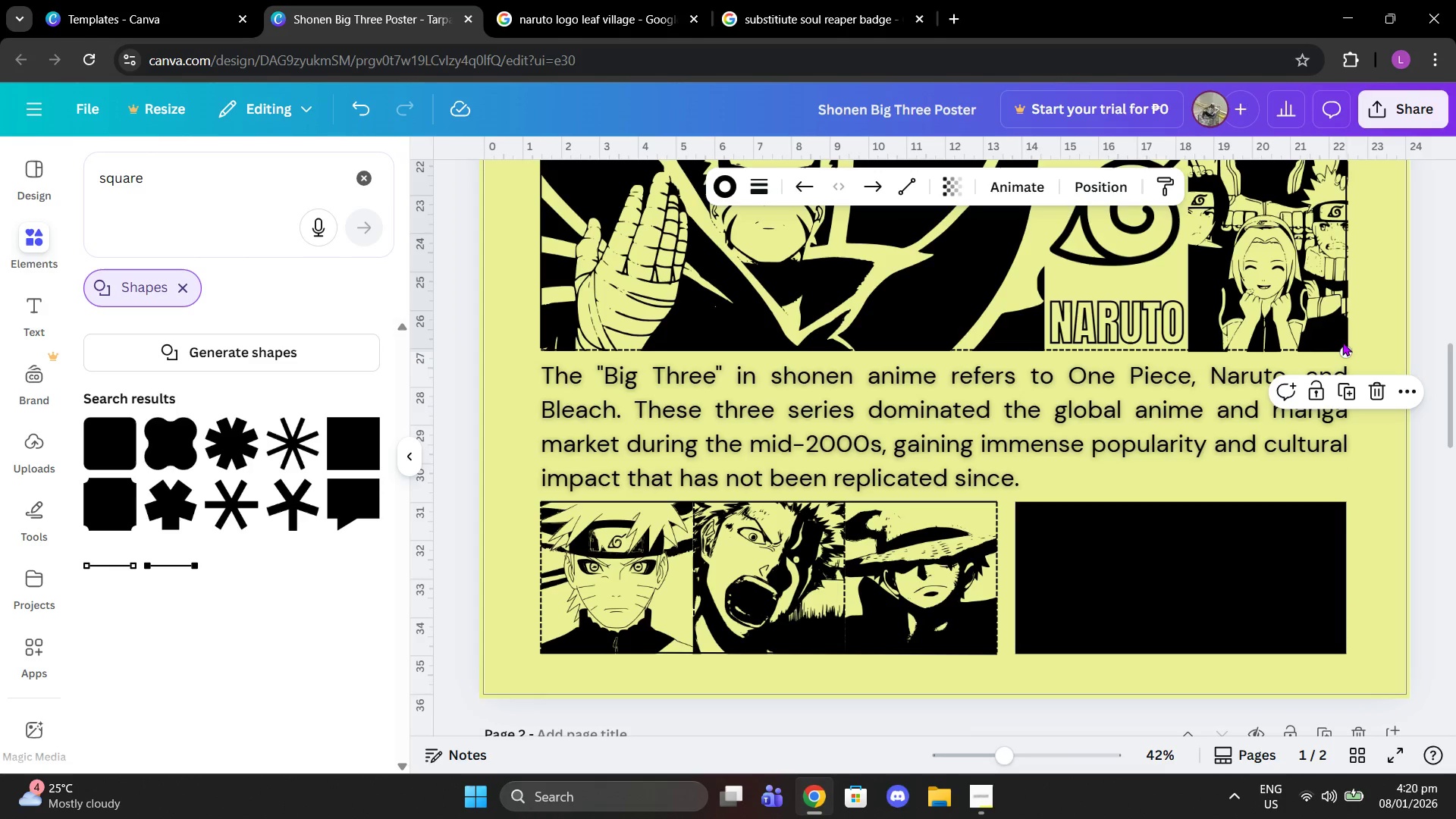 
left_click([1345, 326])
 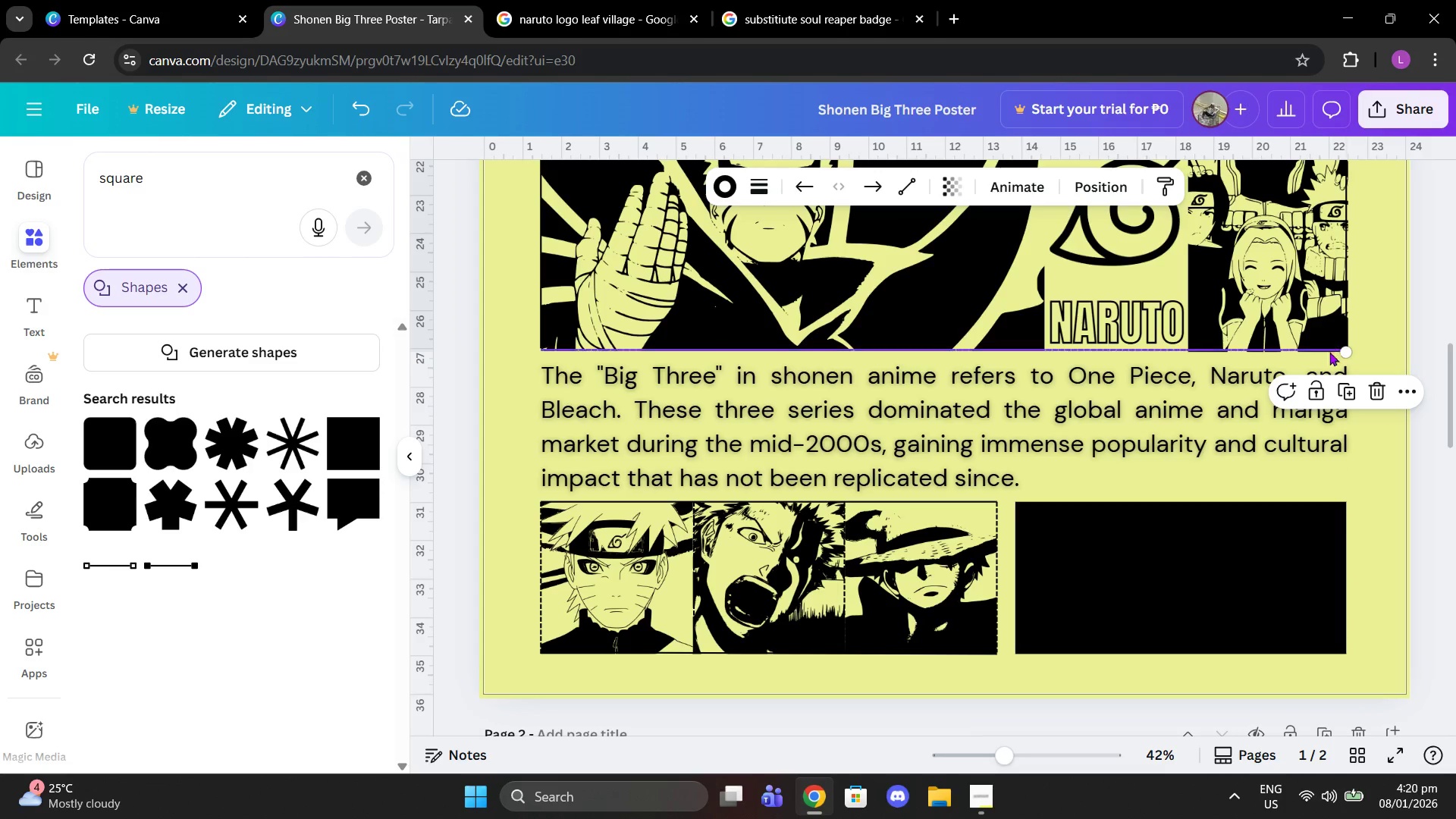 
scroll: coordinate [1347, 406], scroll_direction: up, amount: 1.0
 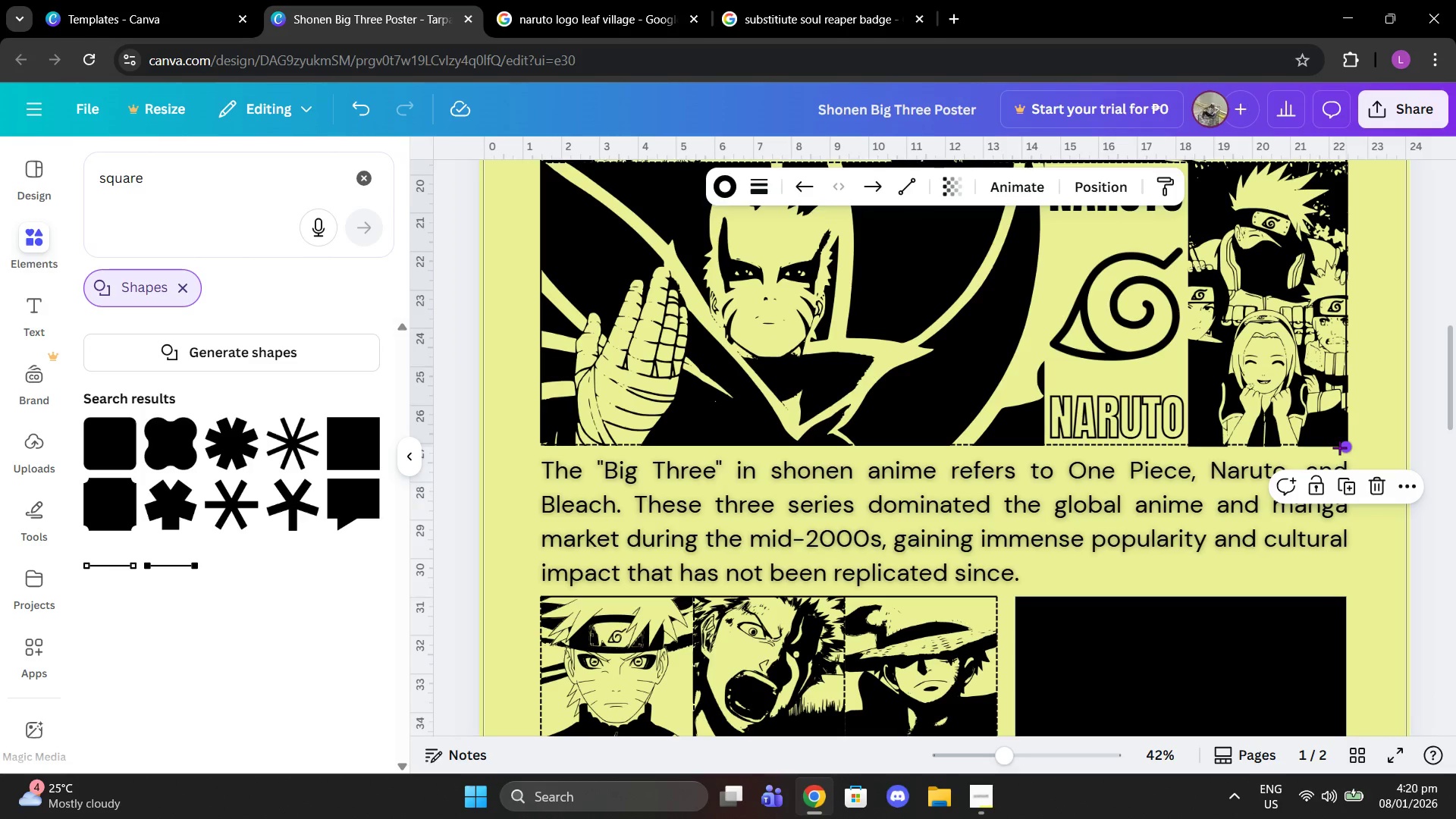 
left_click([1341, 447])
 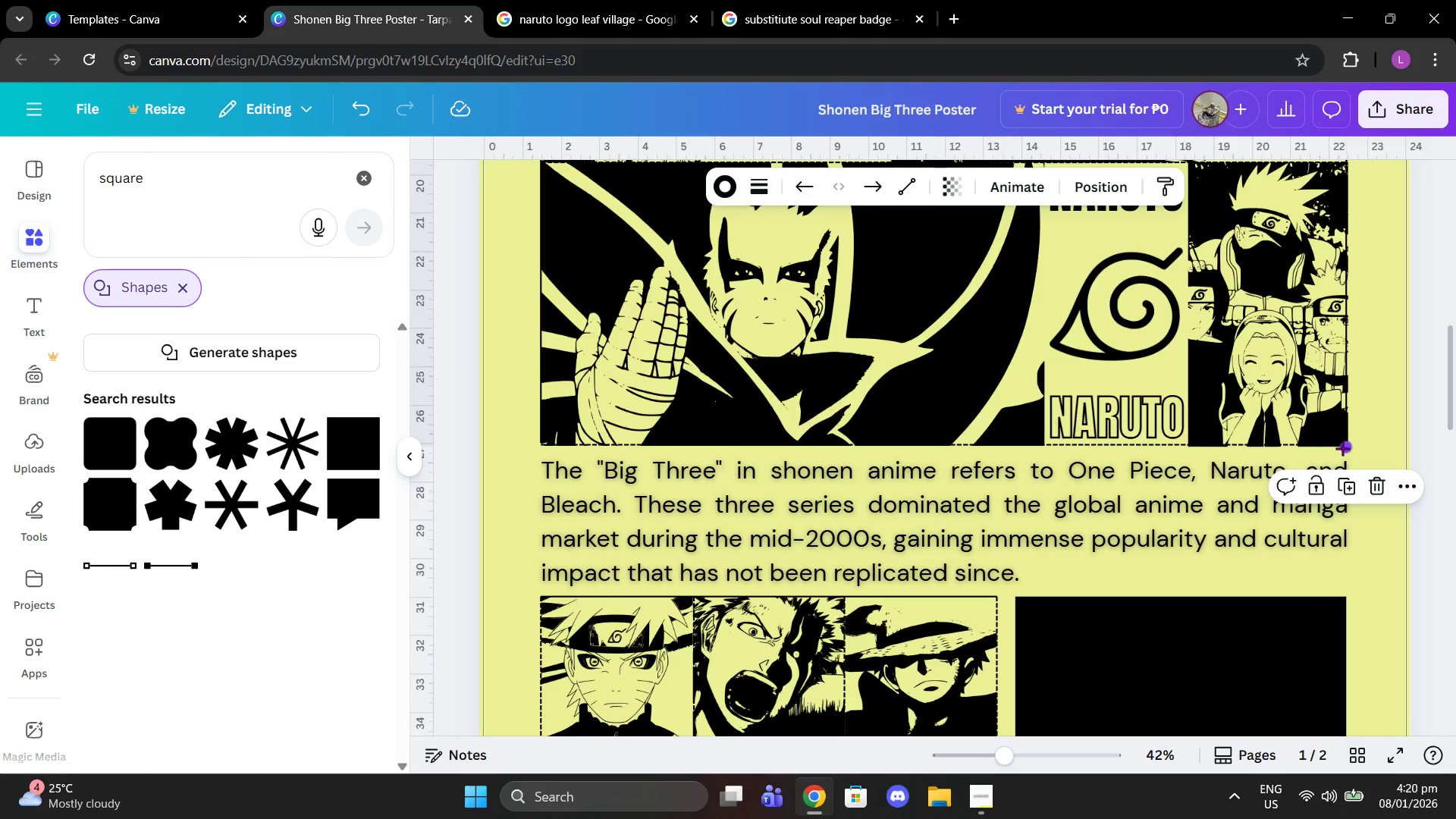 
left_click_drag(start_coordinate=[1341, 447], to_coordinate=[1354, 450])
 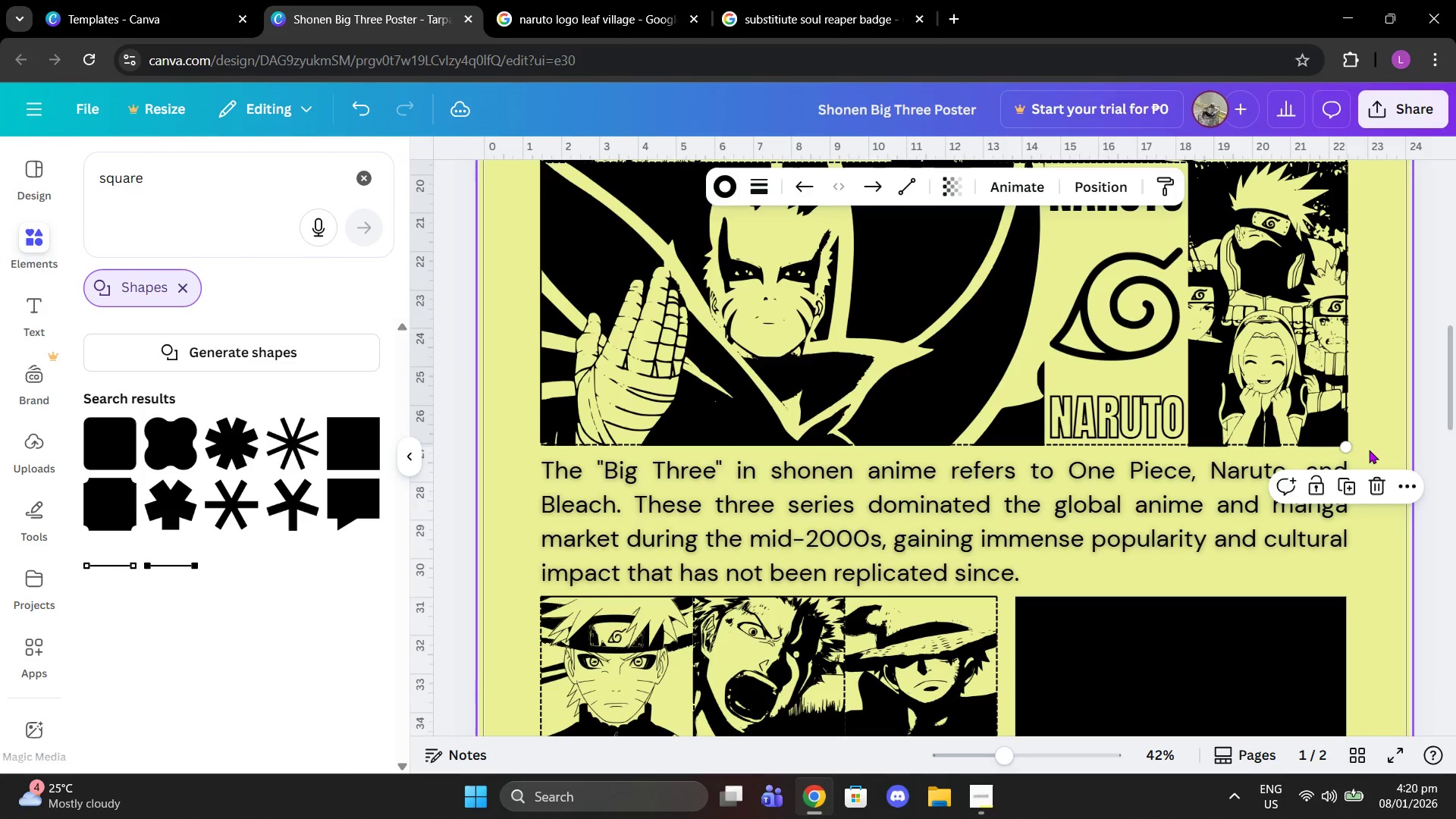 
left_click([1369, 450])
 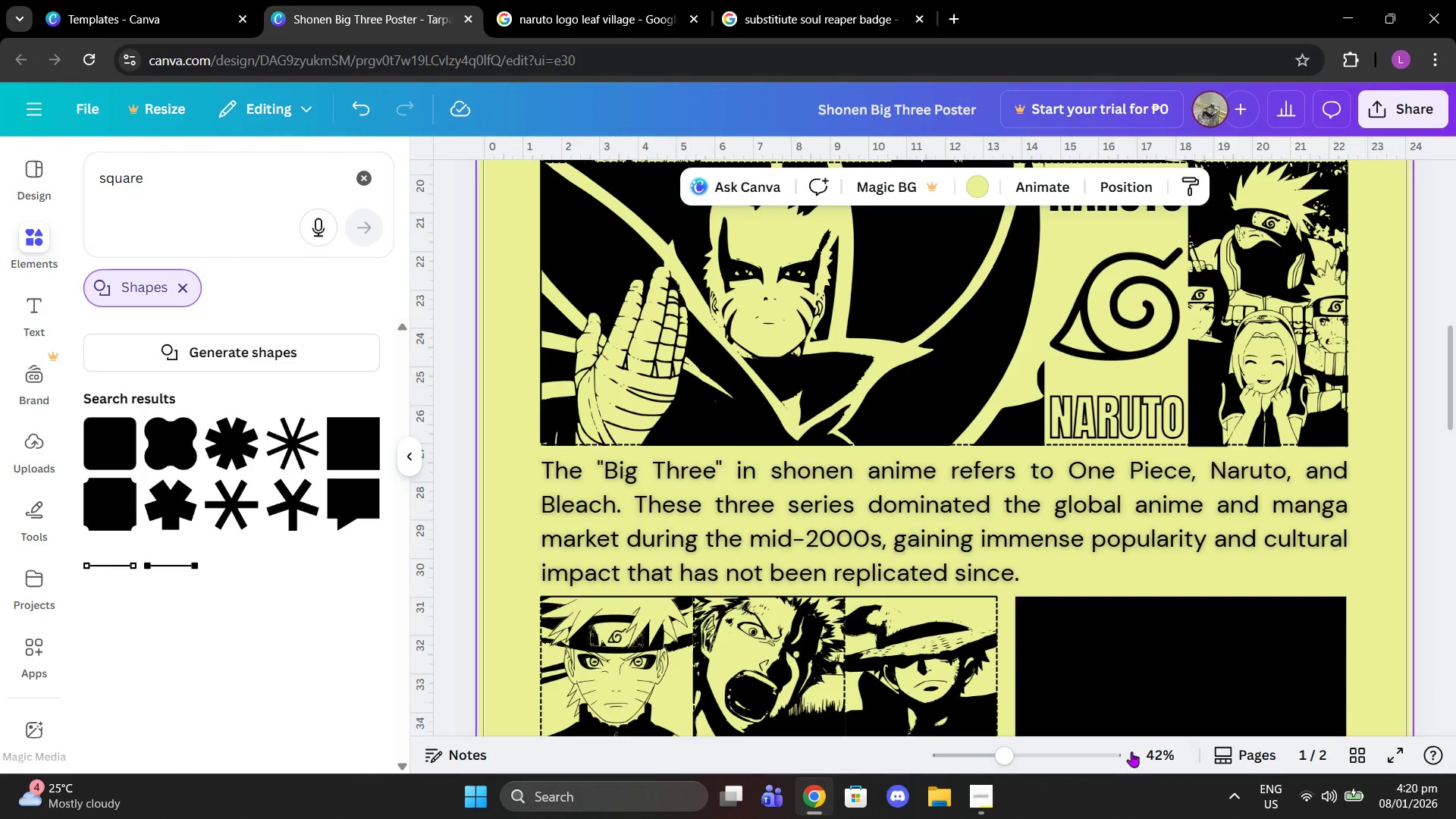 
left_click_drag(start_coordinate=[1003, 745], to_coordinate=[1018, 745])
 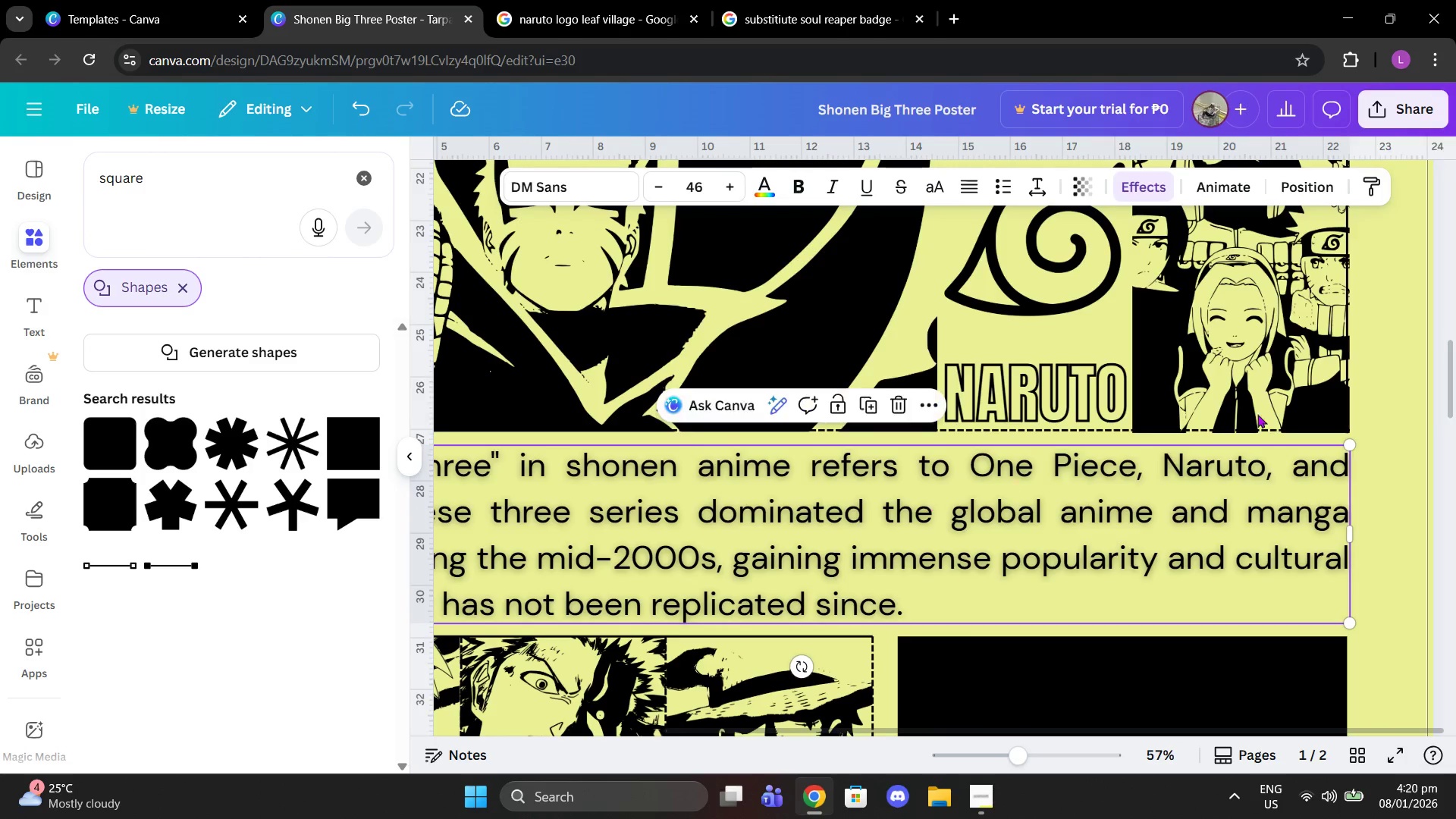 
left_click([1341, 385])
 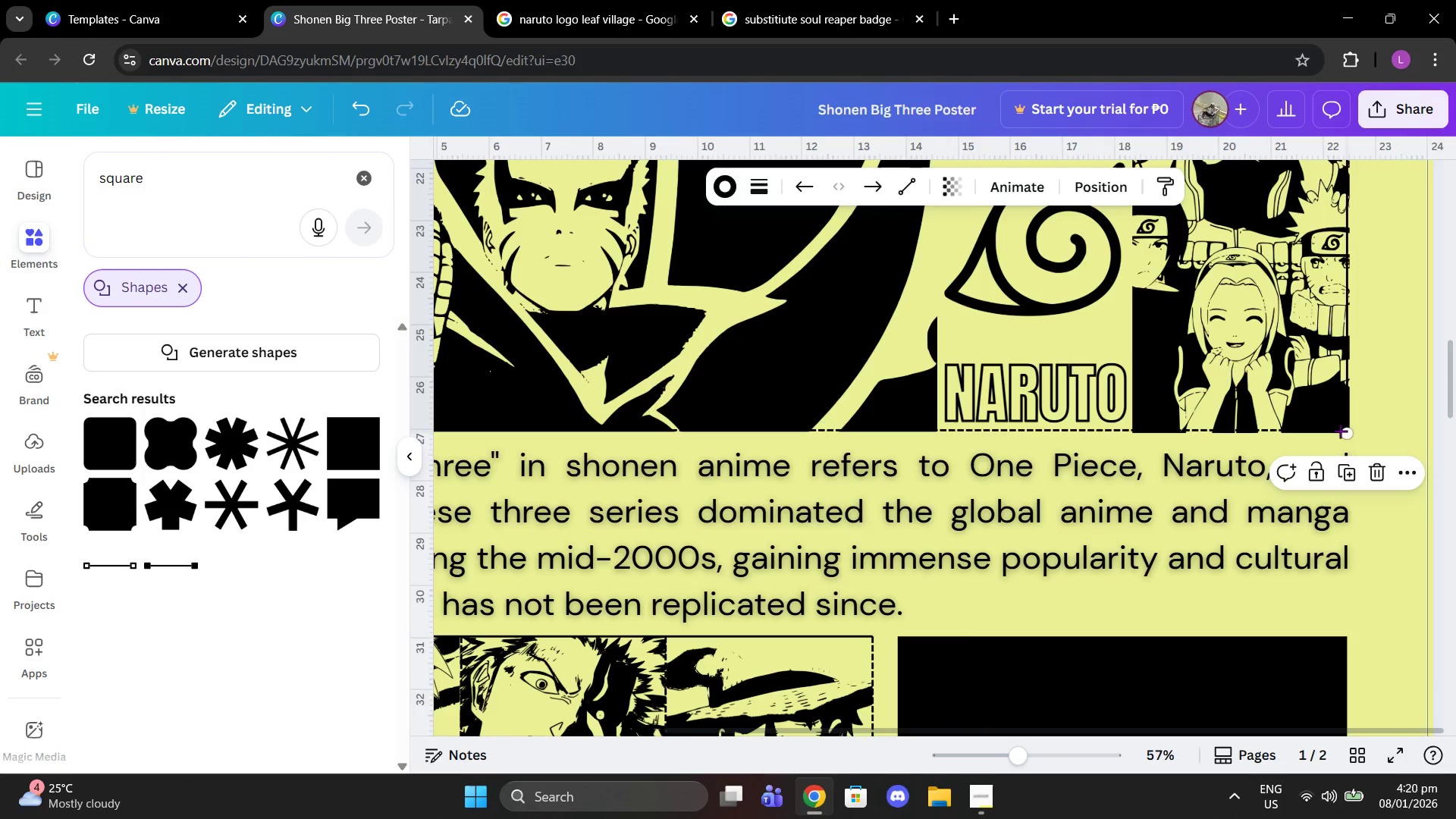 
left_click_drag(start_coordinate=[1345, 434], to_coordinate=[1355, 435])
 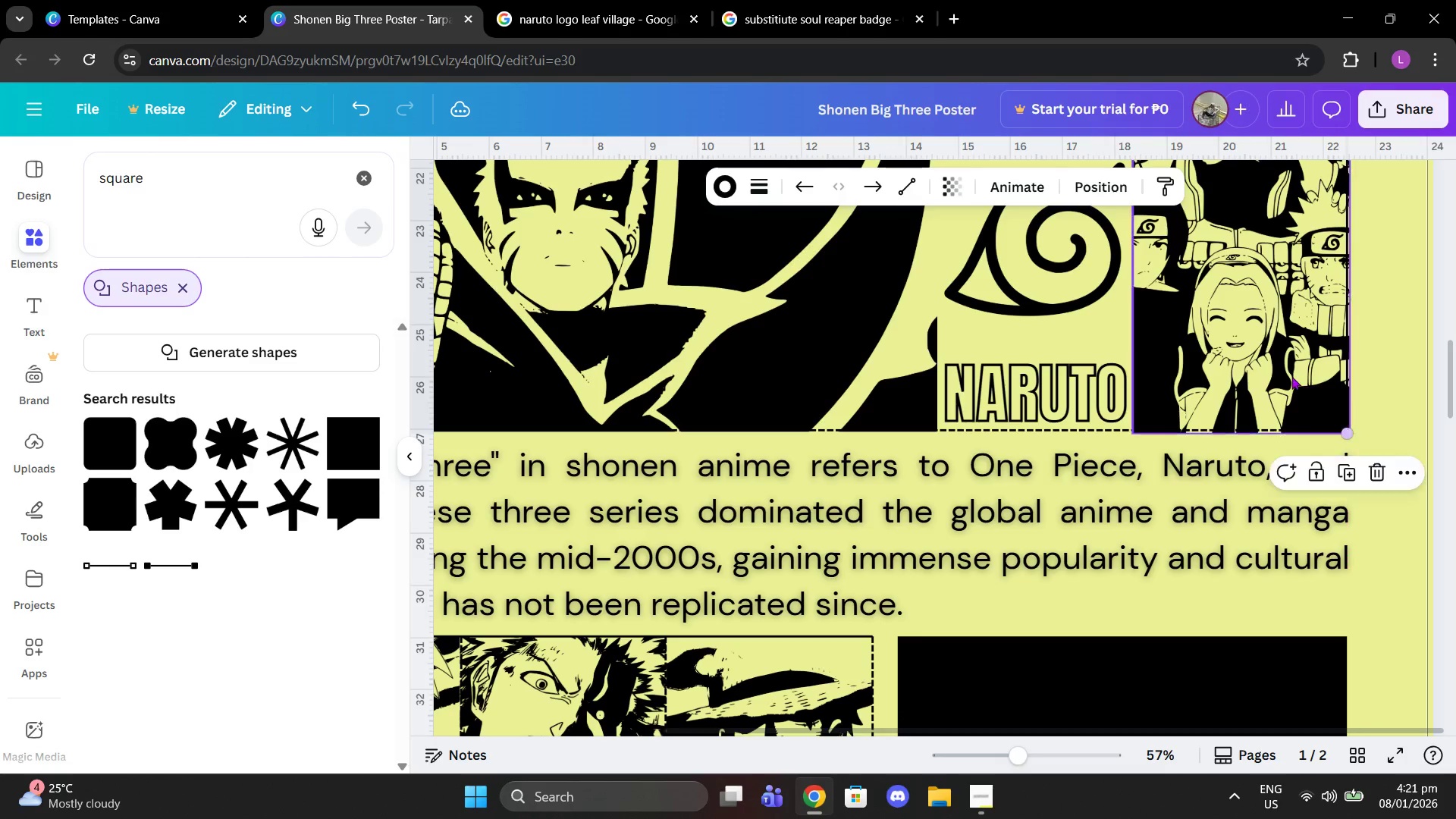 
left_click([1291, 376])
 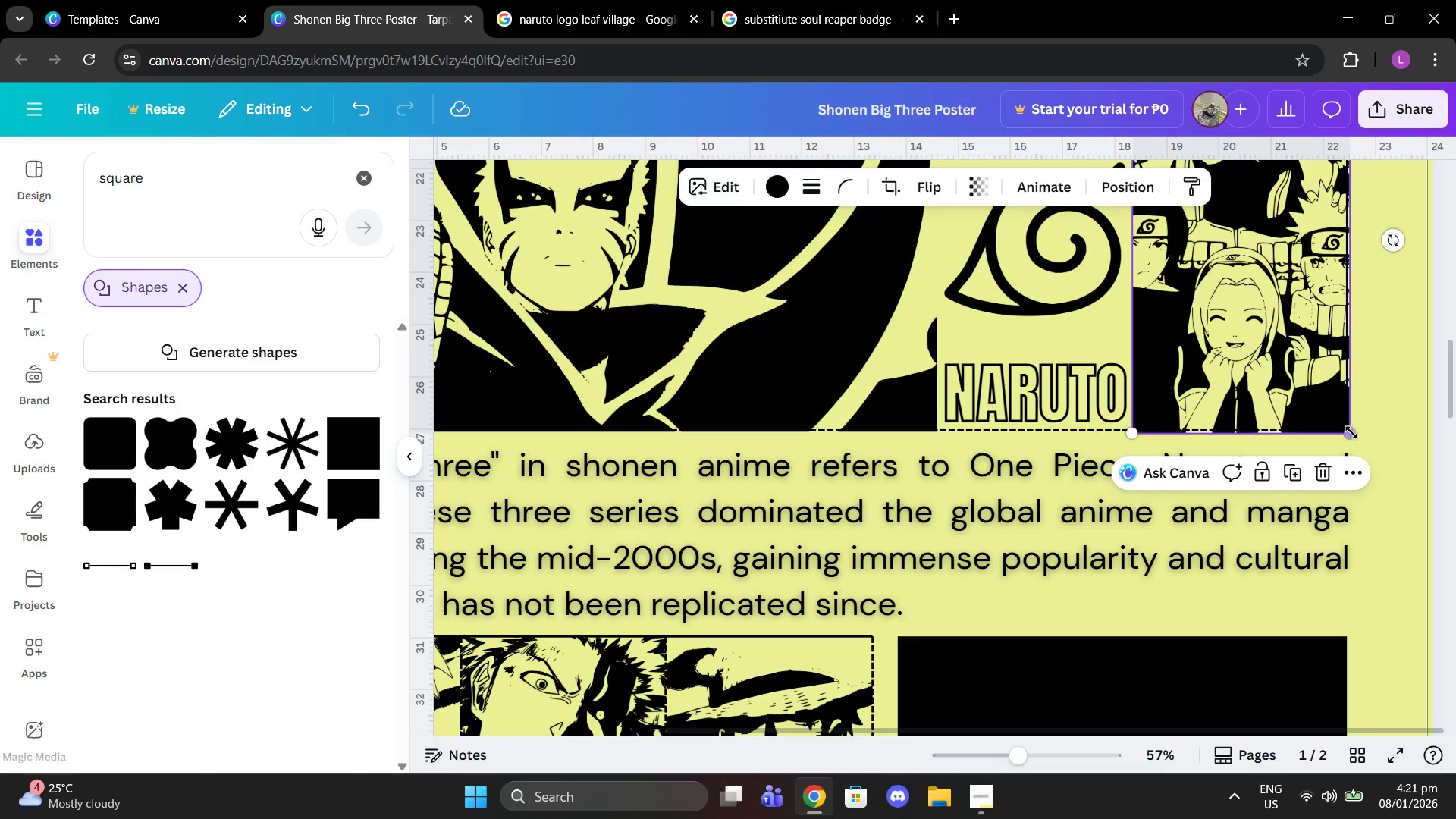 
left_click_drag(start_coordinate=[1350, 434], to_coordinate=[1342, 424])
 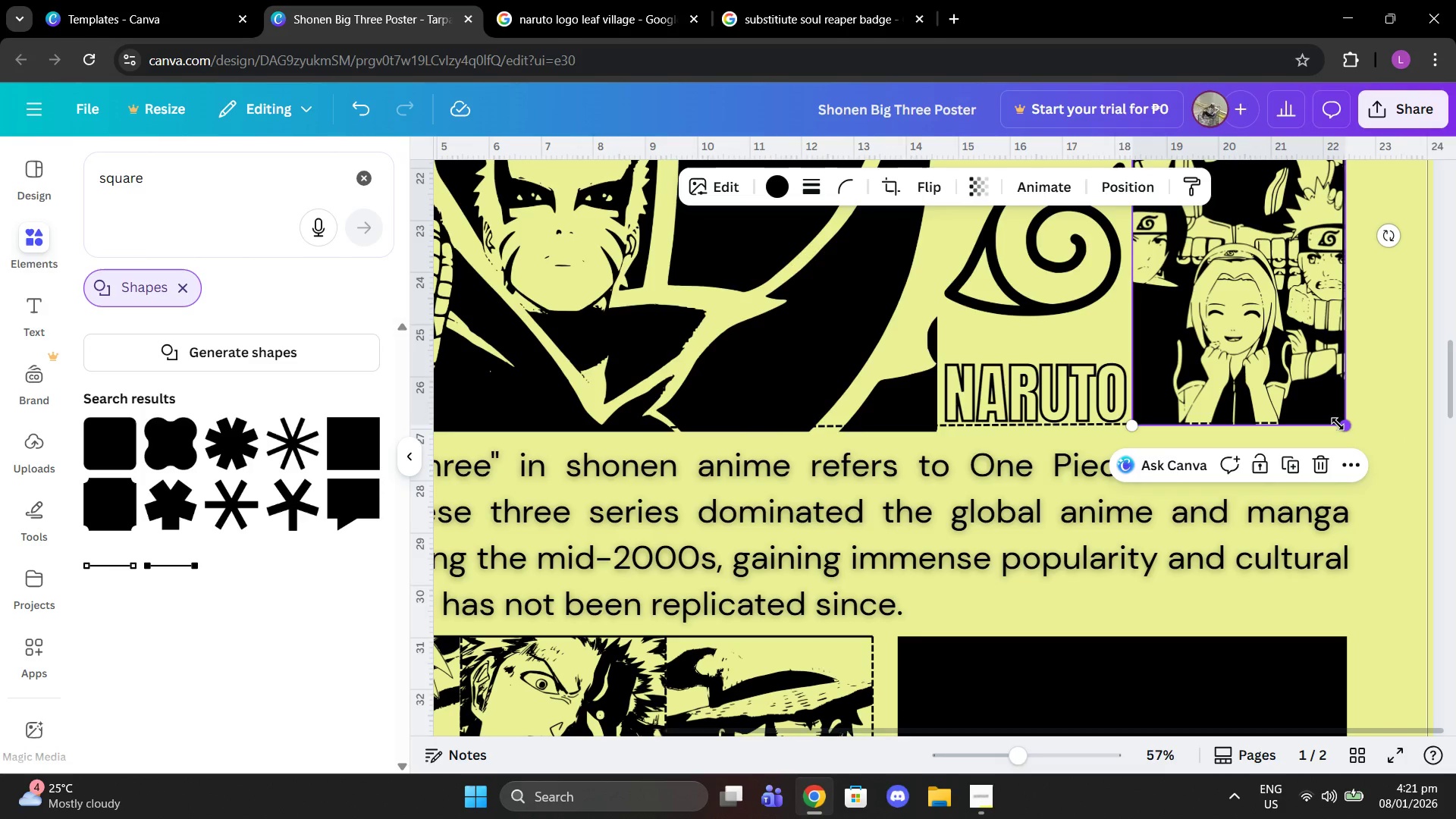 
key(Control+Z)
 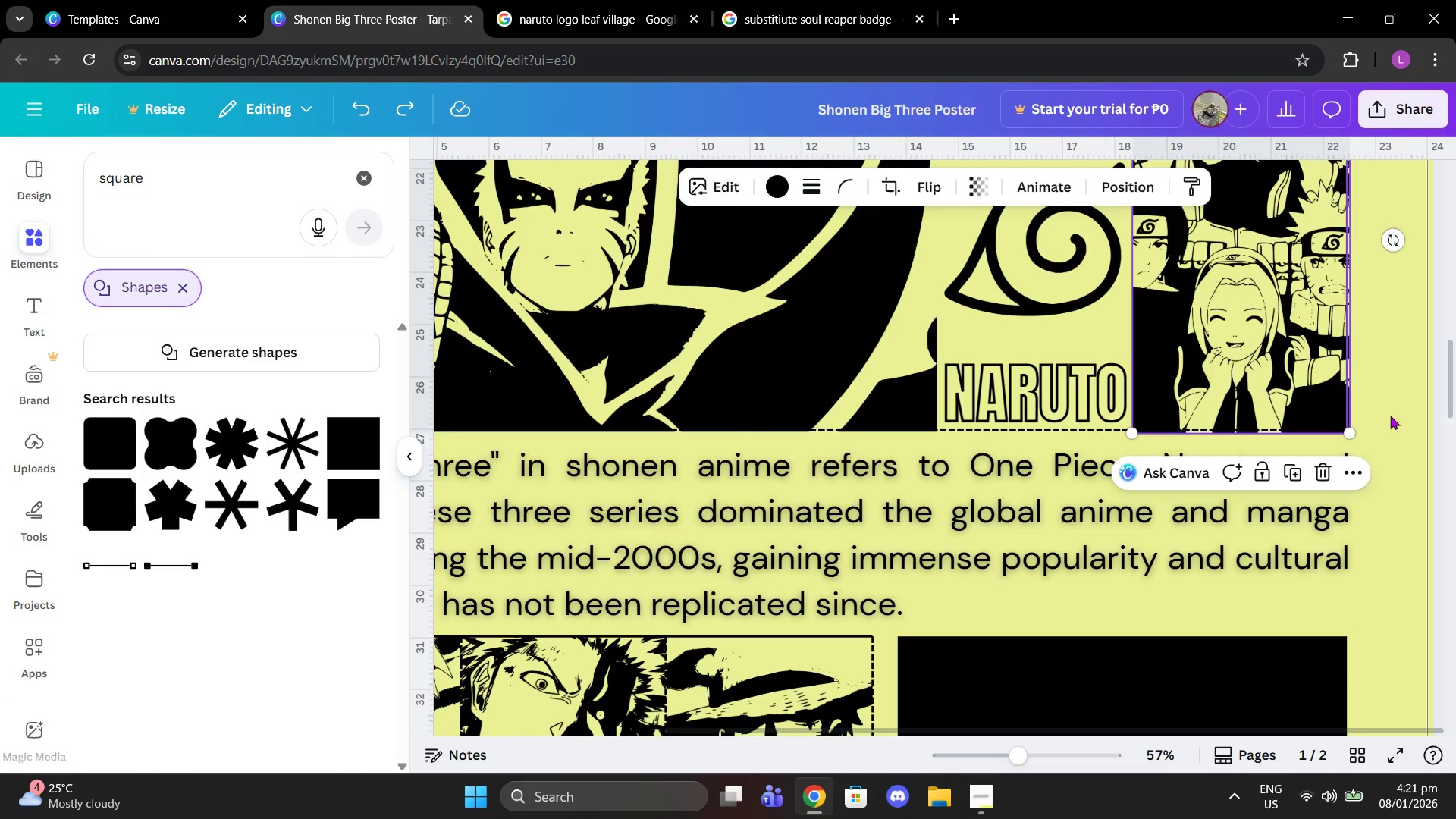 
left_click([1399, 414])
 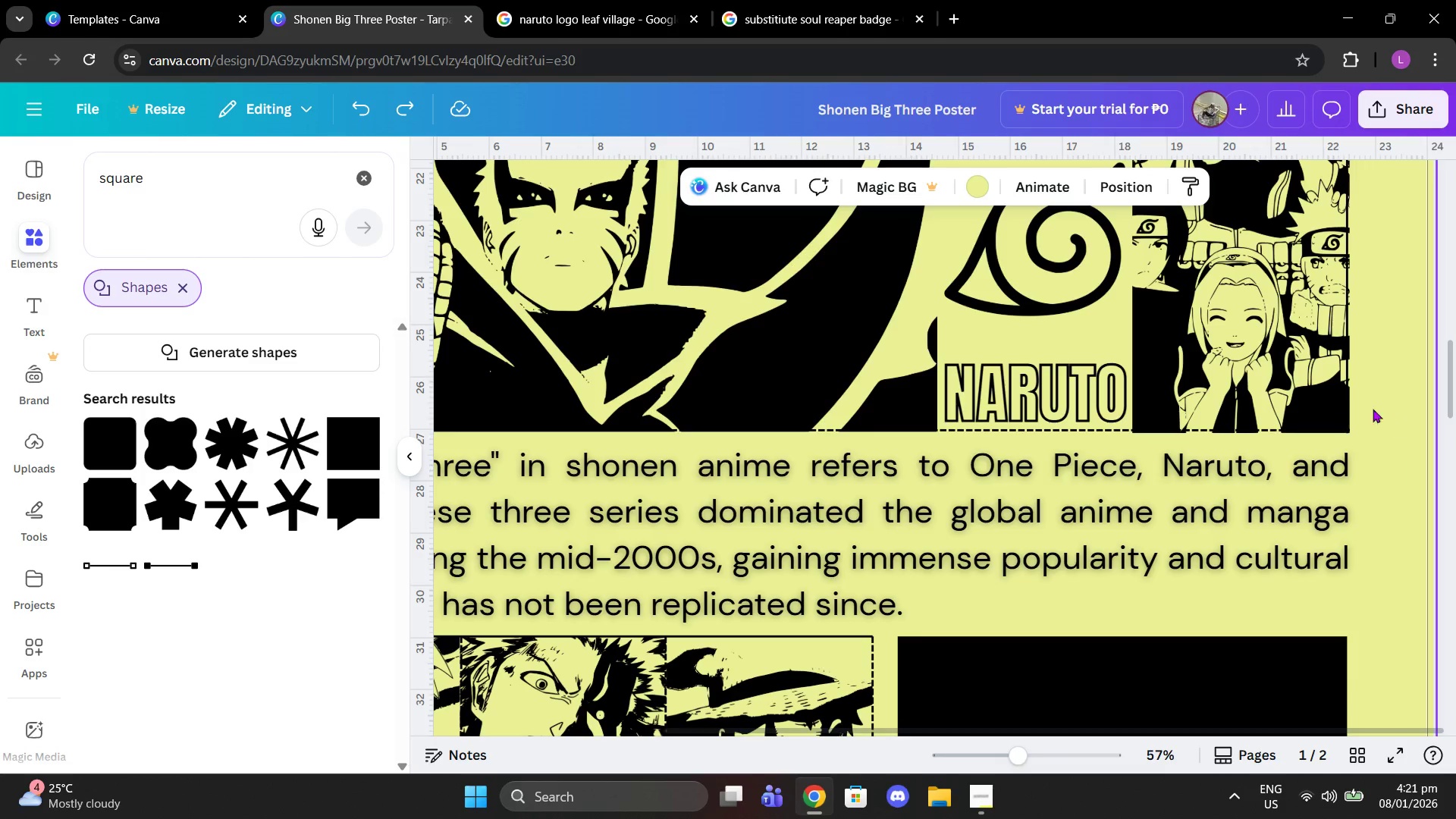 
scroll: coordinate [1395, 428], scroll_direction: up, amount: 10.0
 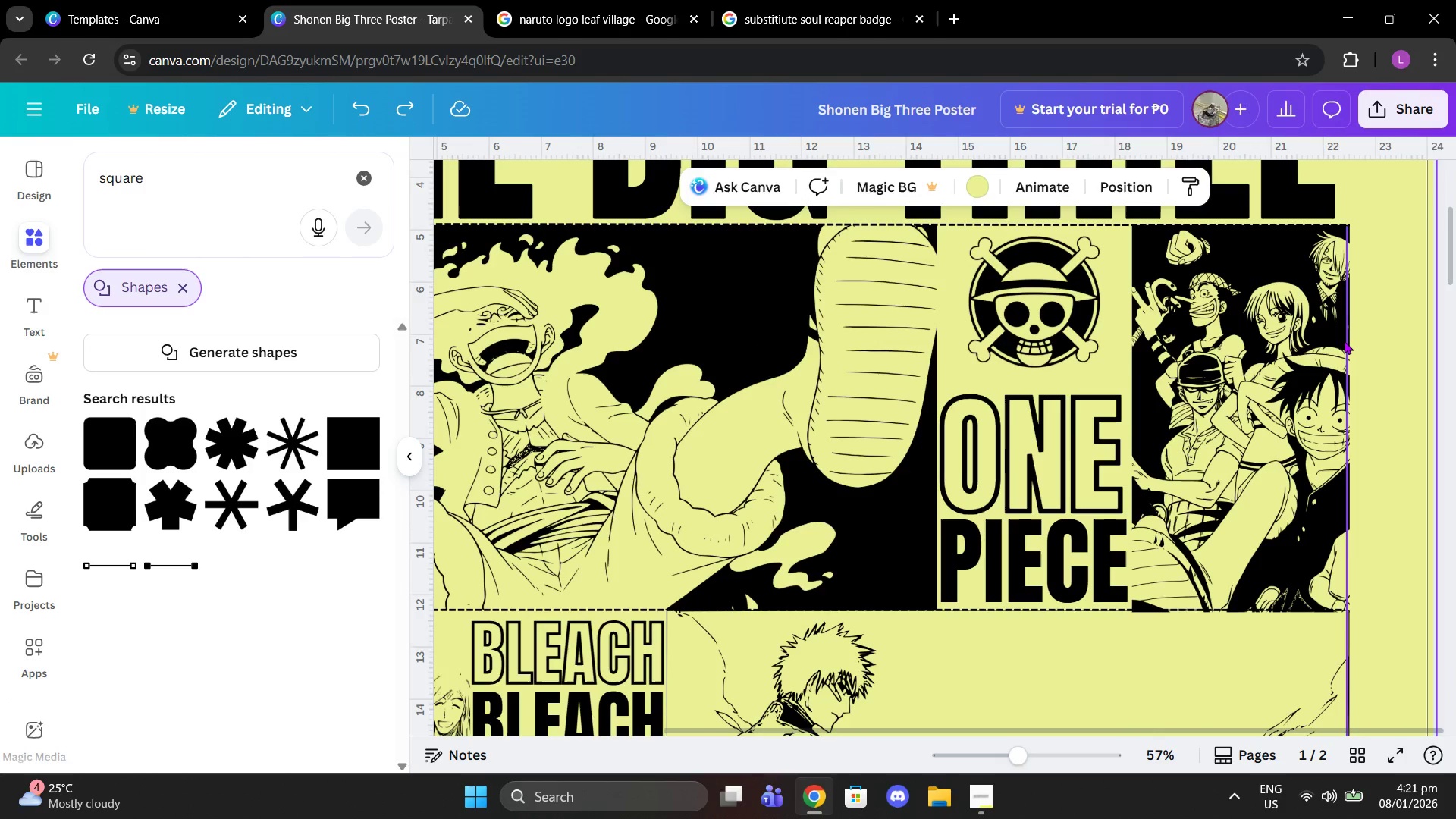 
left_click([1344, 340])
 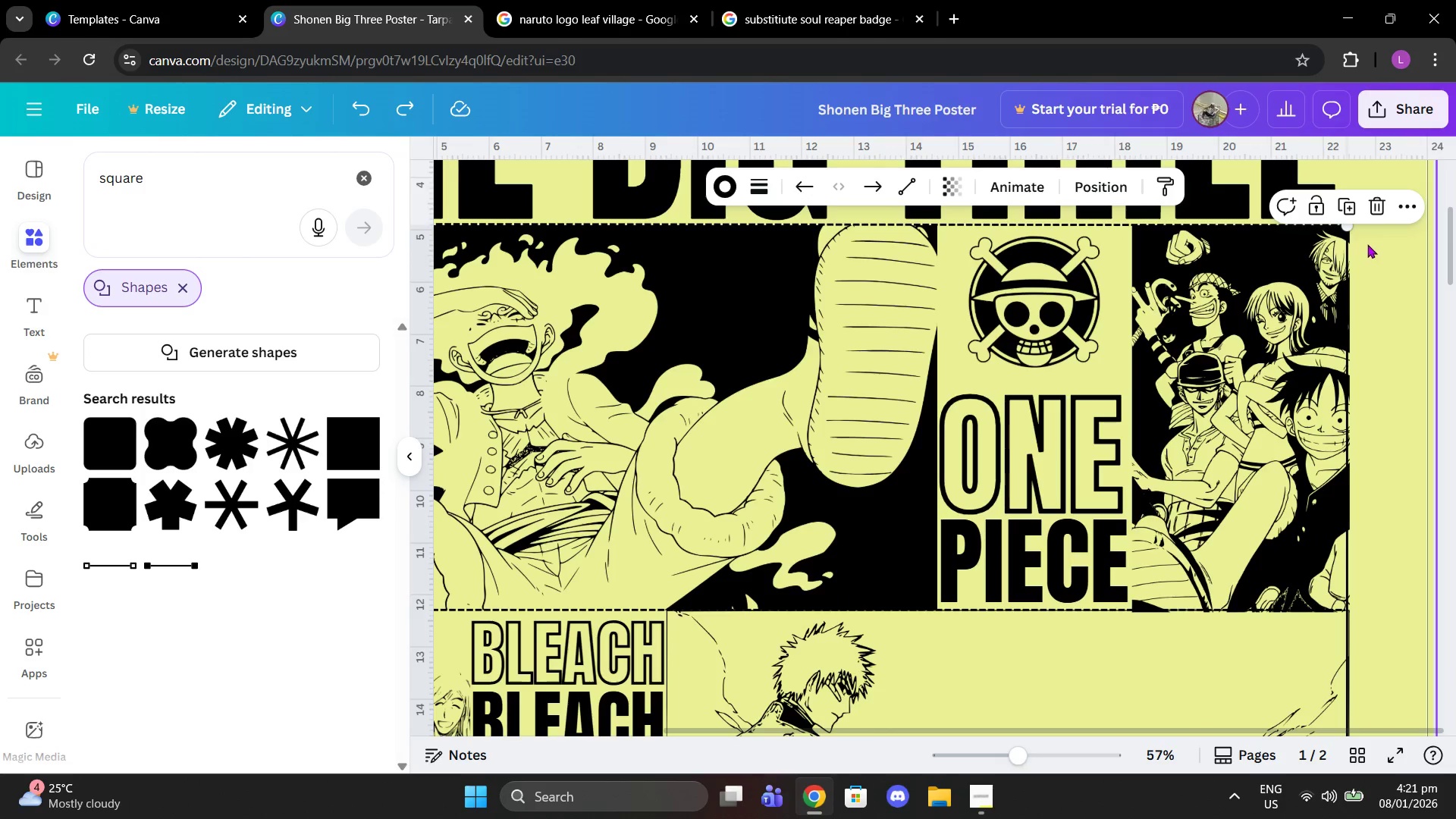 
left_click([1371, 213])
 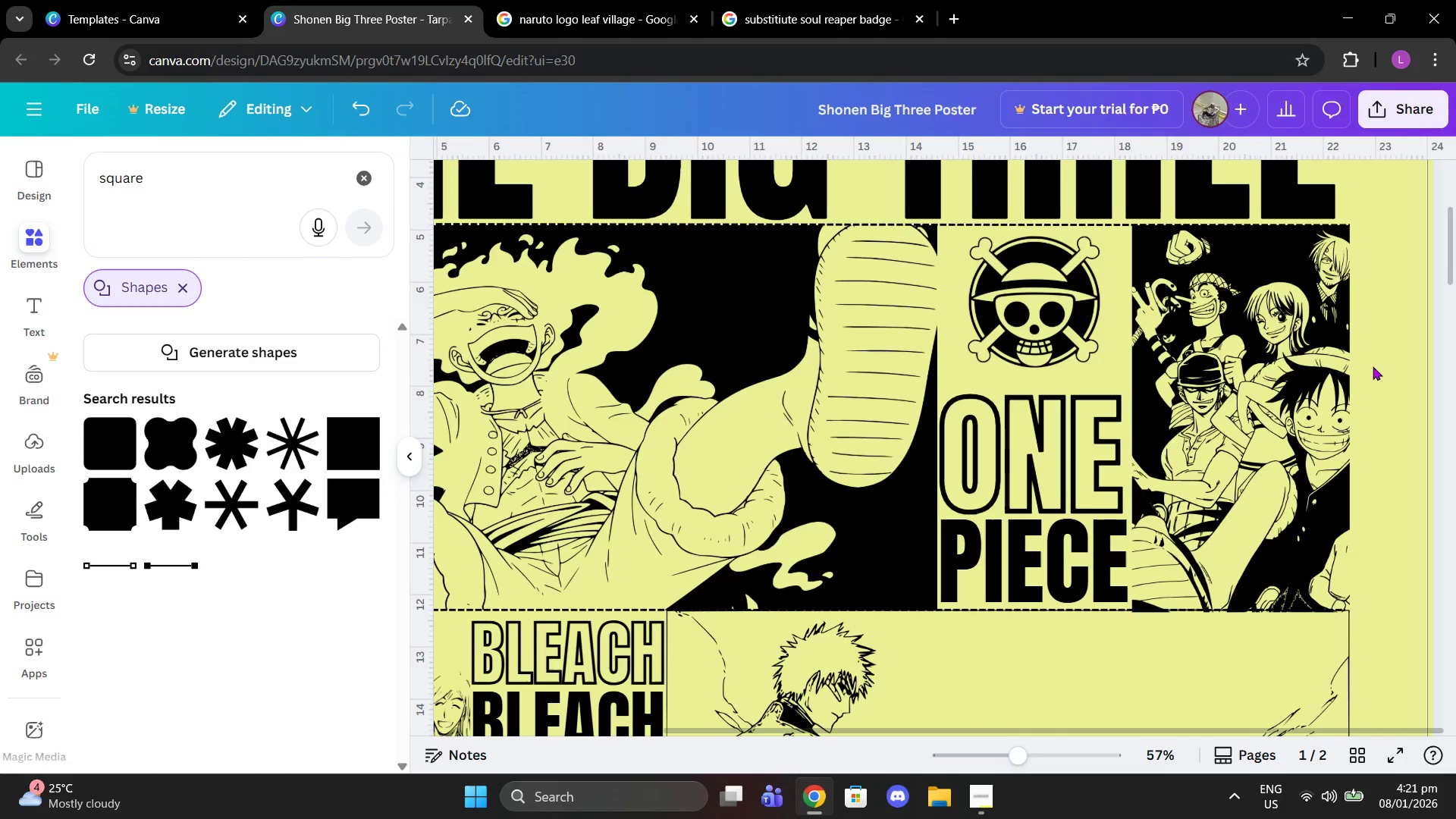 
scroll: coordinate [1246, 579], scroll_direction: down, amount: 8.0
 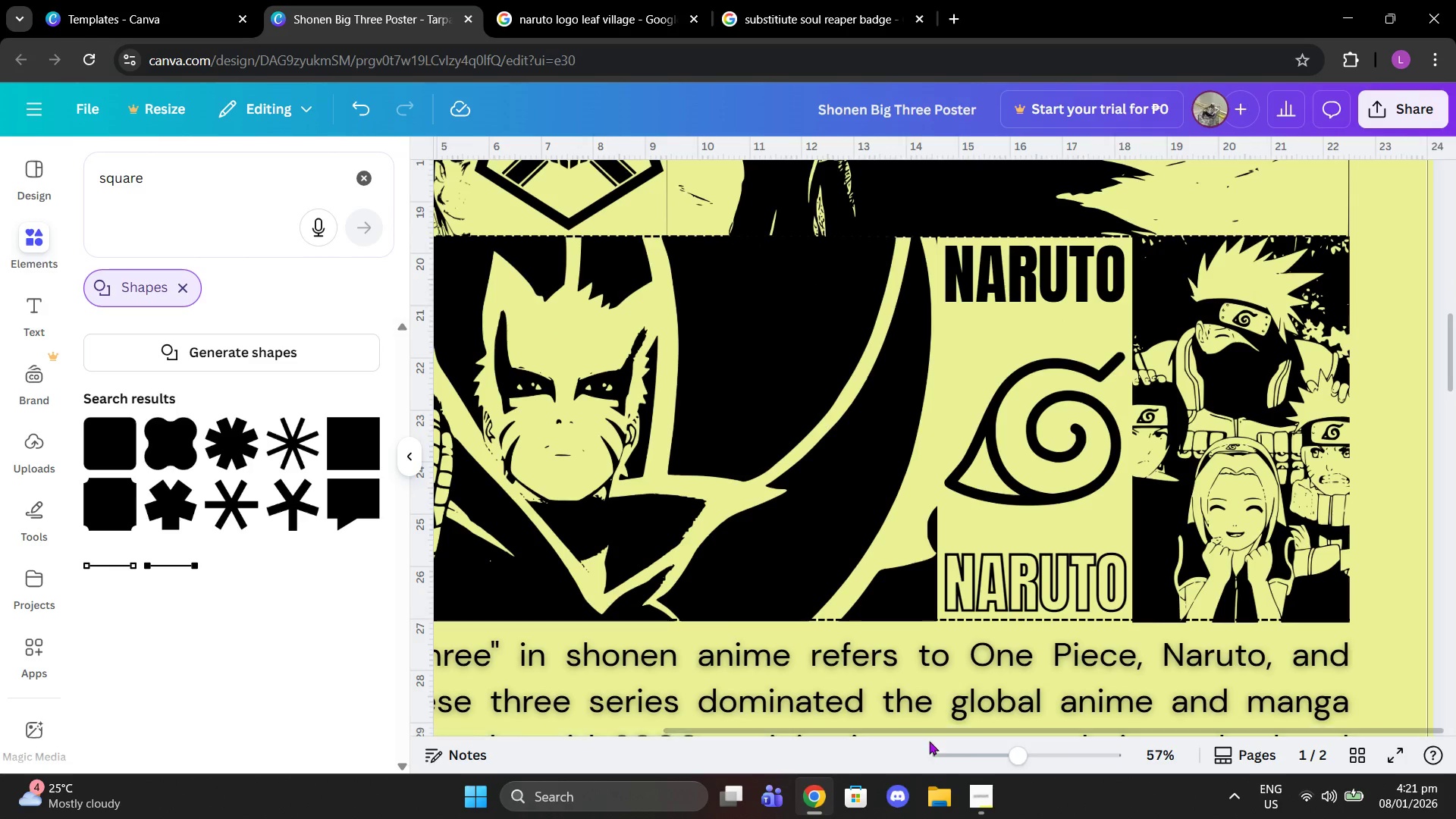 
left_click_drag(start_coordinate=[1014, 750], to_coordinate=[971, 748])
 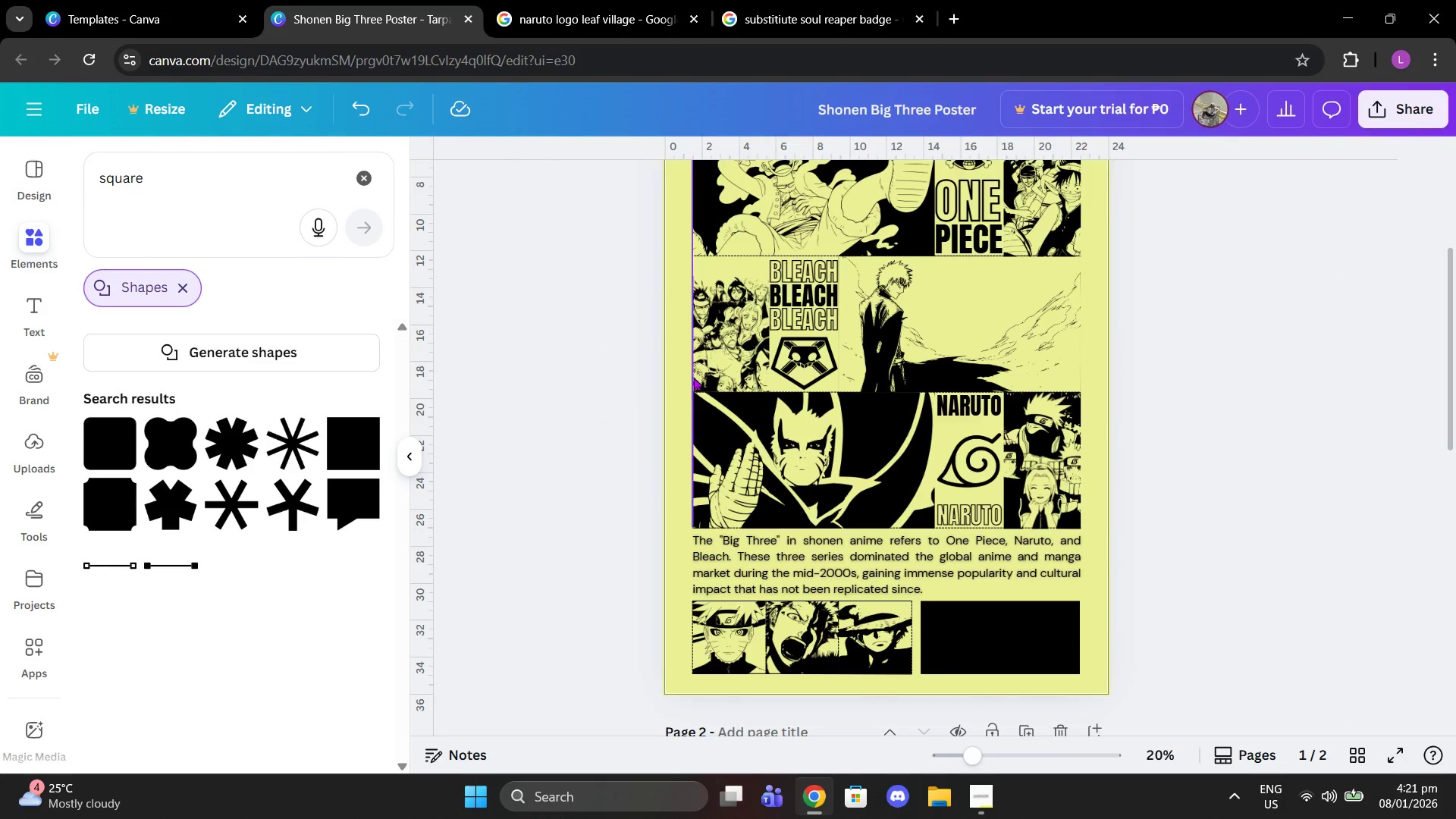 
left_click([693, 377])
 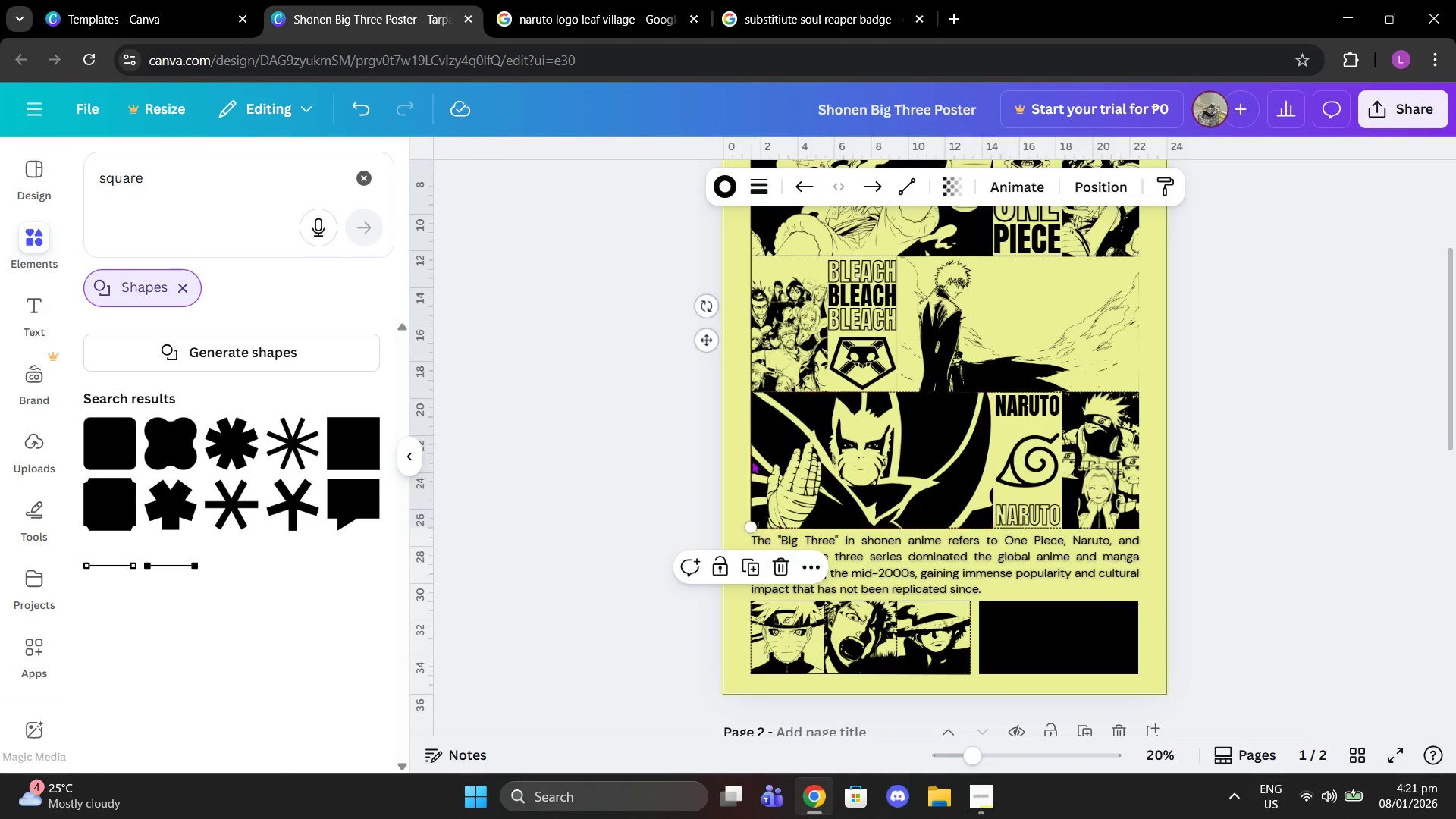 
left_click([746, 432])
 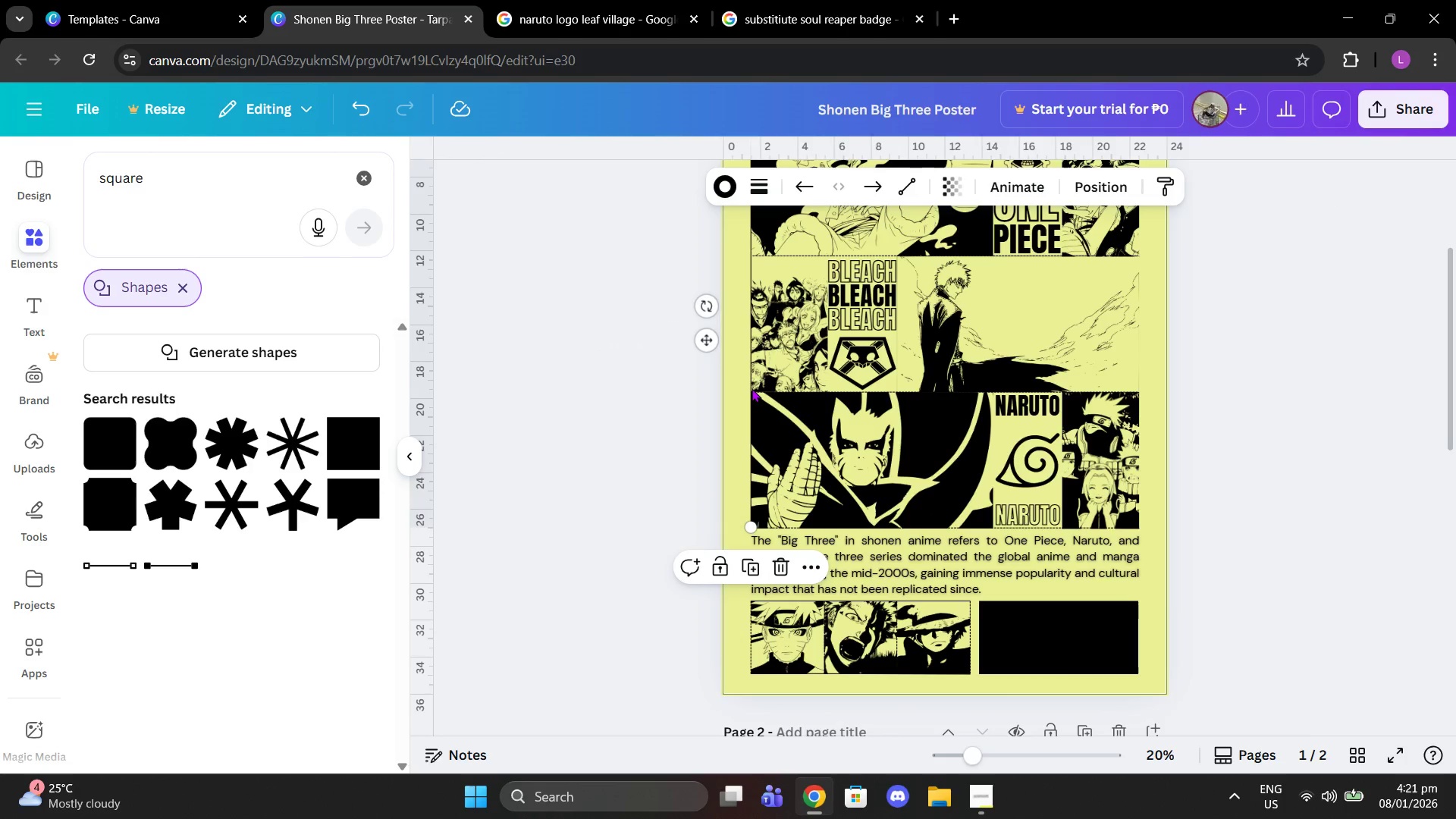 
left_click([752, 388])
 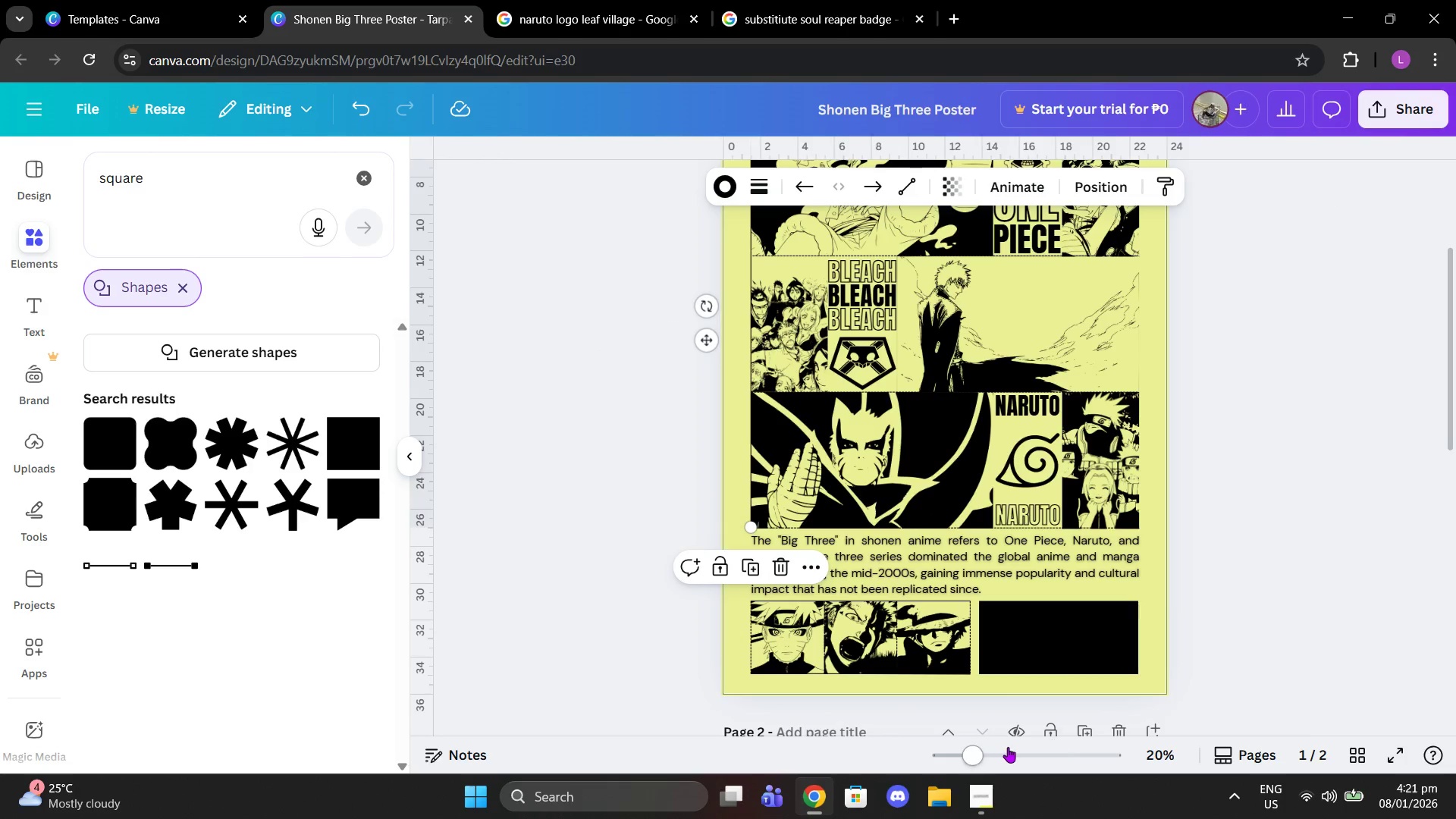 
left_click_drag(start_coordinate=[983, 757], to_coordinate=[1002, 757])
 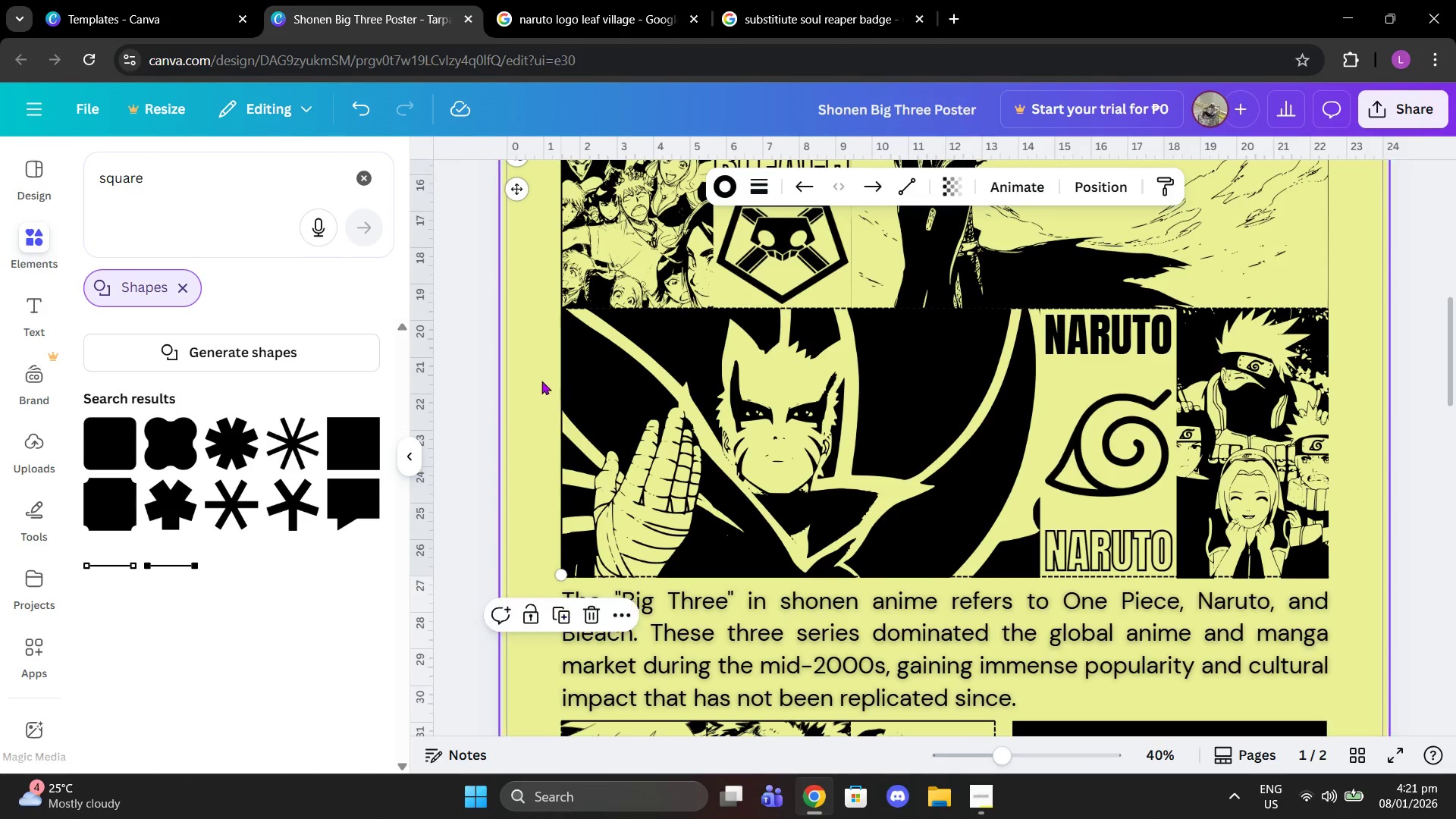 
left_click([538, 372])
 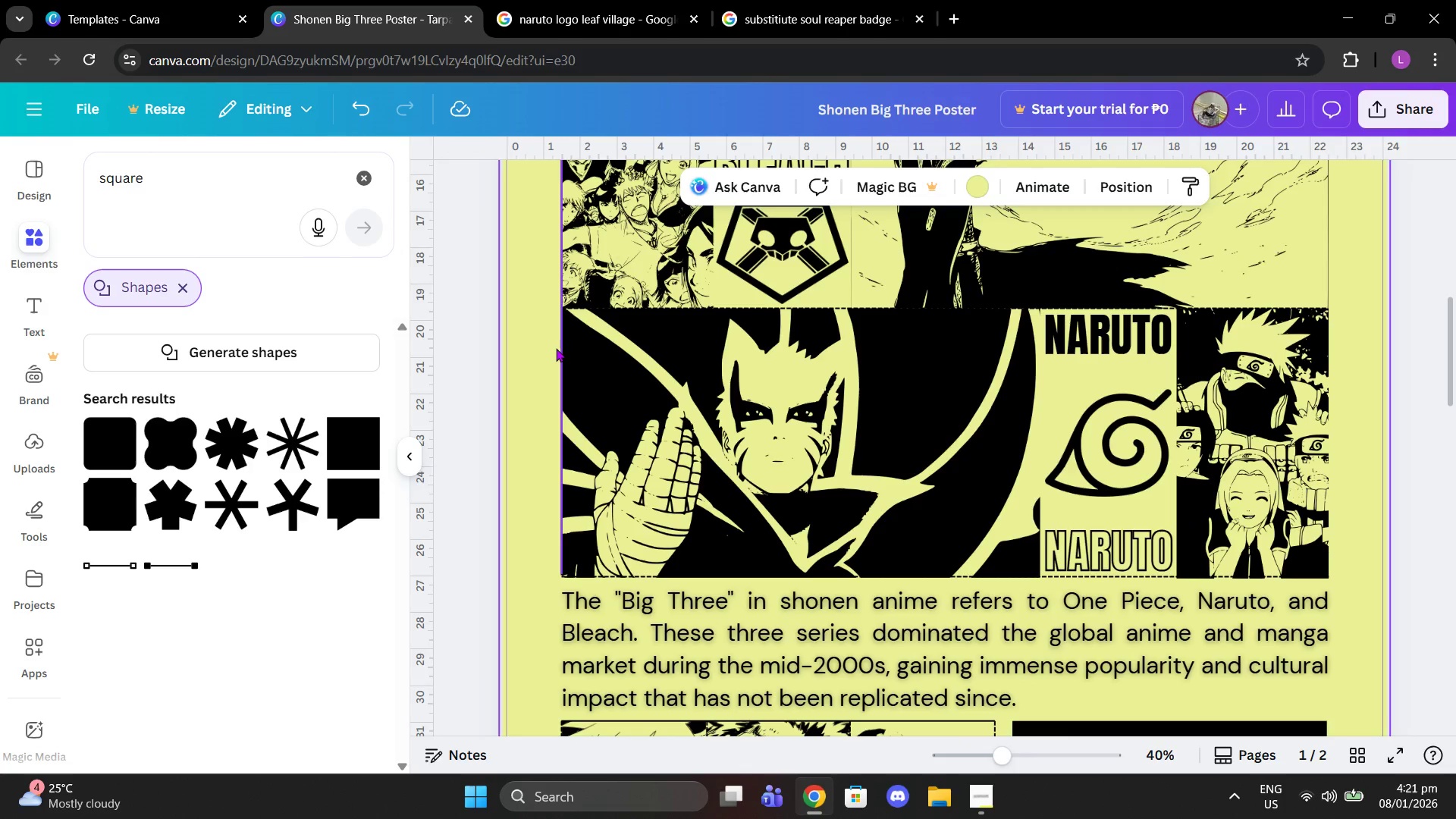 
left_click([556, 348])
 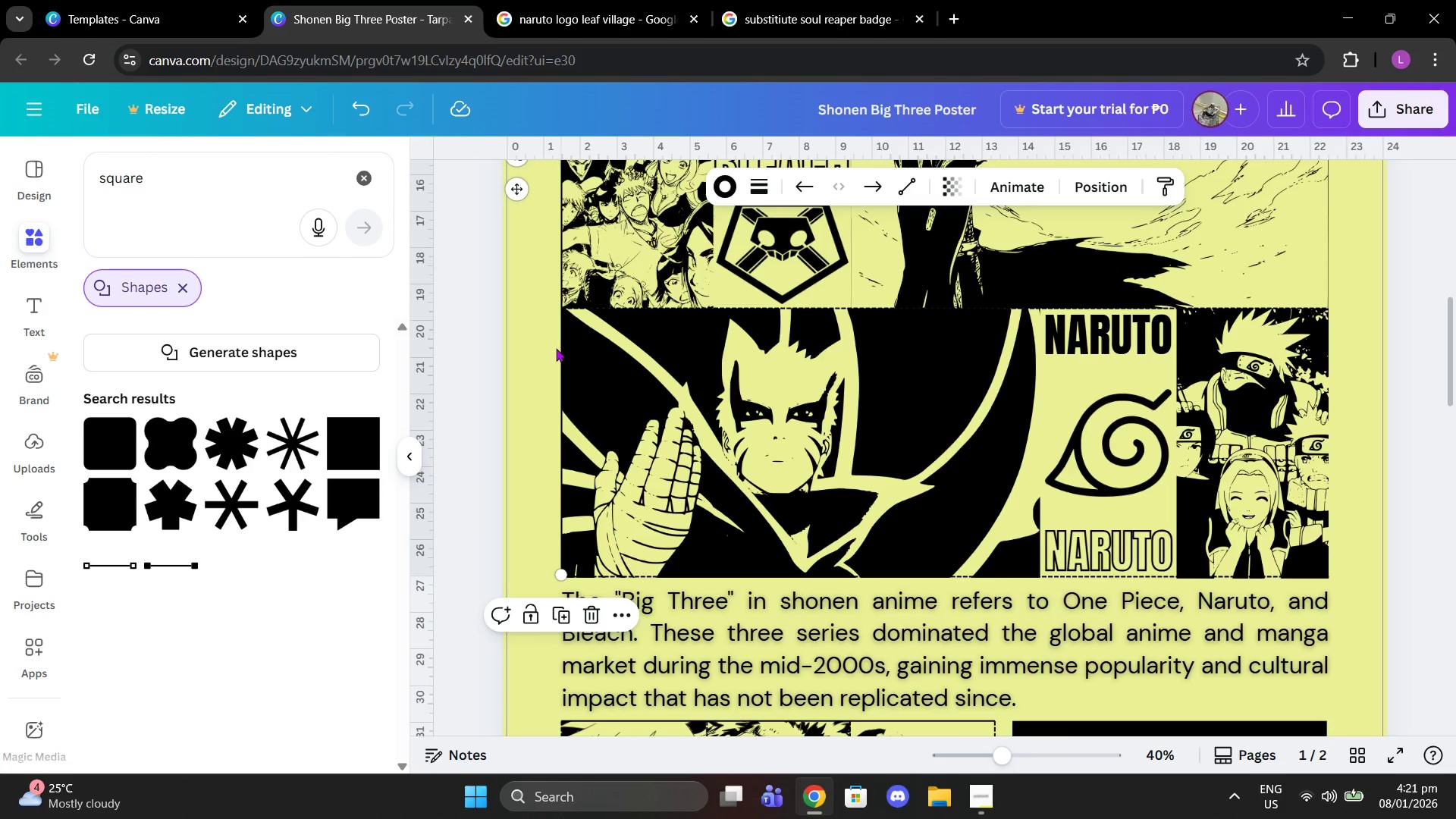 
key(Backslash)
 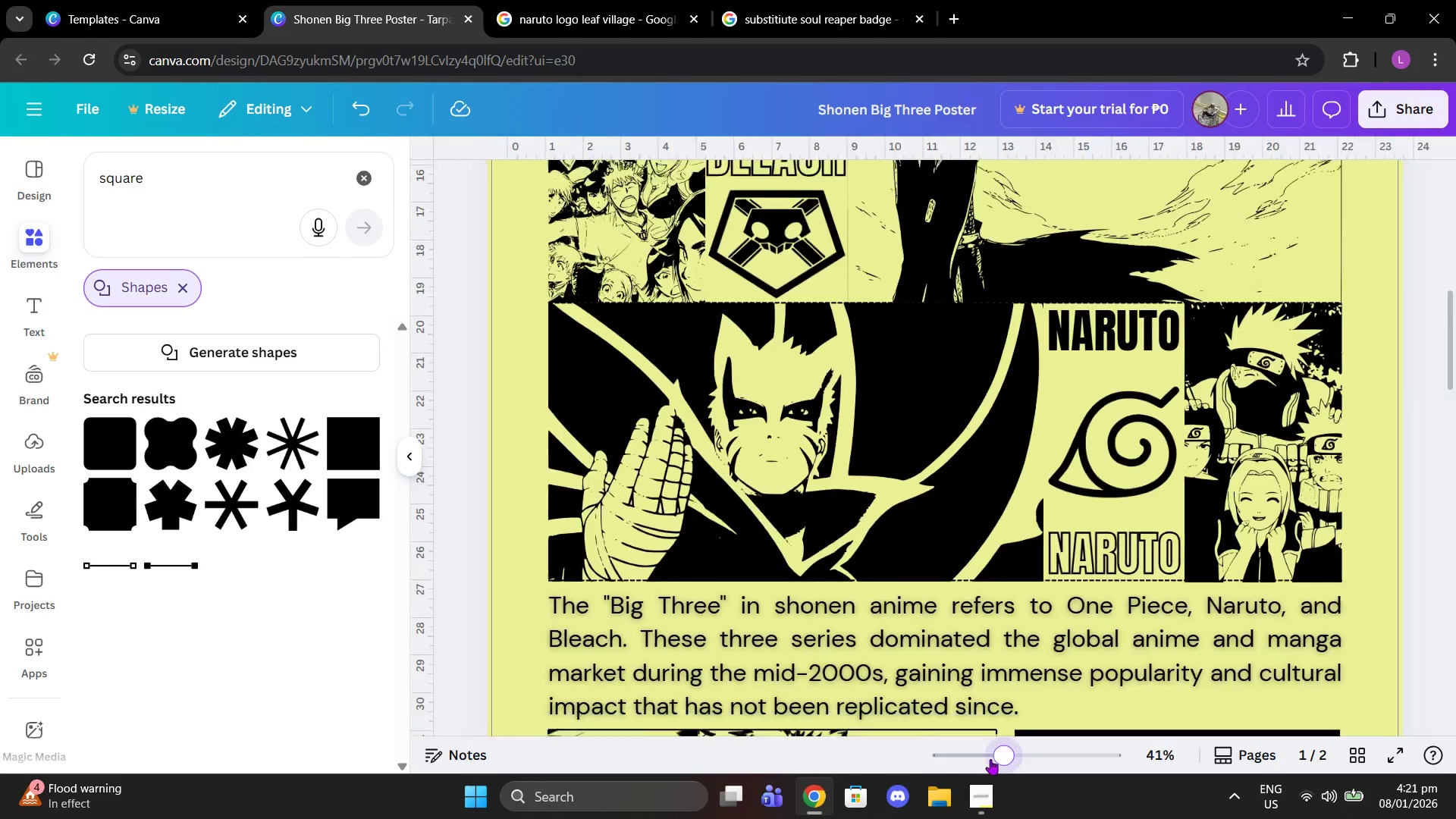 
key(Delete)
 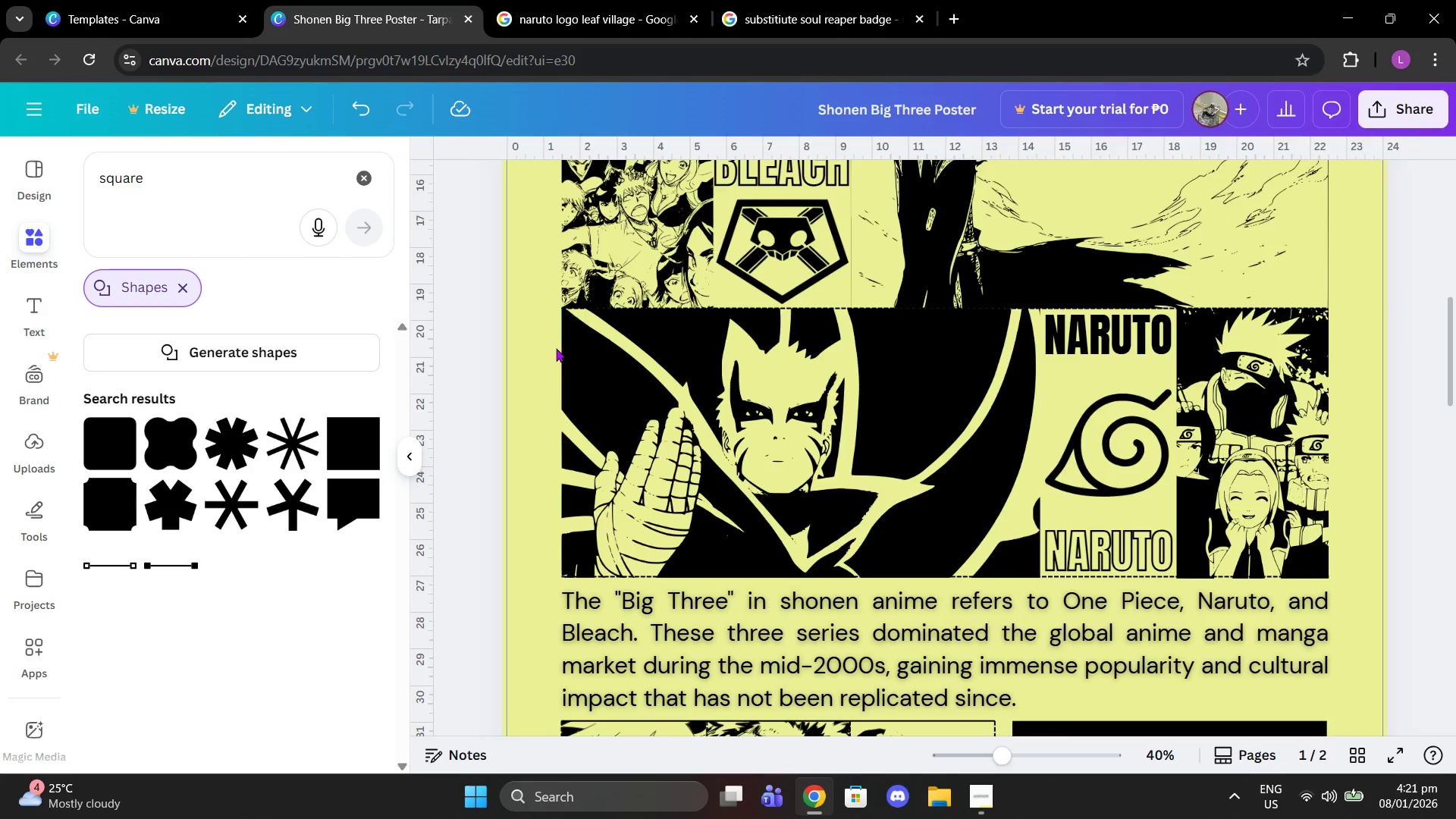 
scroll: coordinate [981, 635], scroll_direction: down, amount: 5.0
 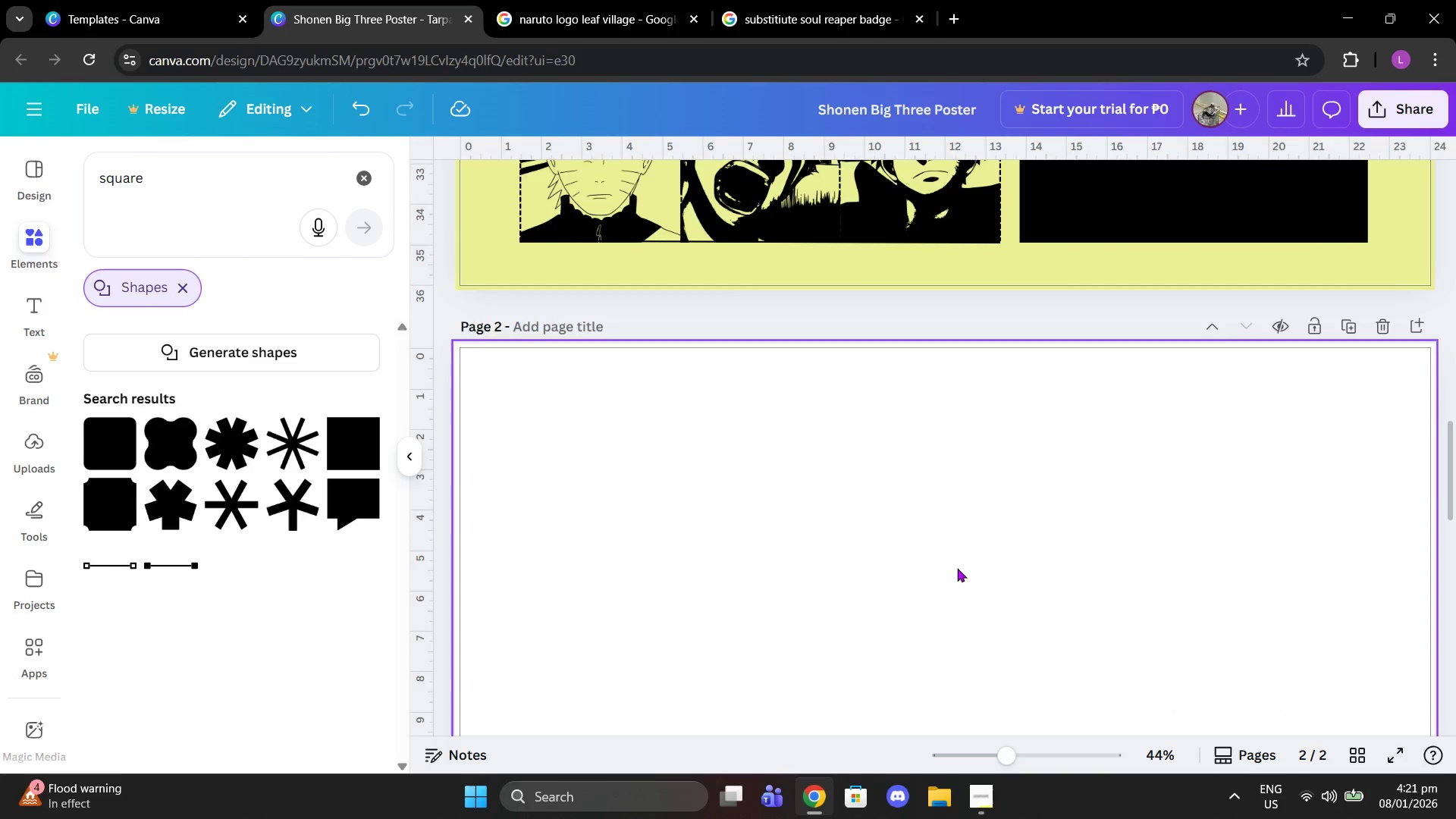 
scroll: coordinate [957, 568], scroll_direction: up, amount: 2.0
 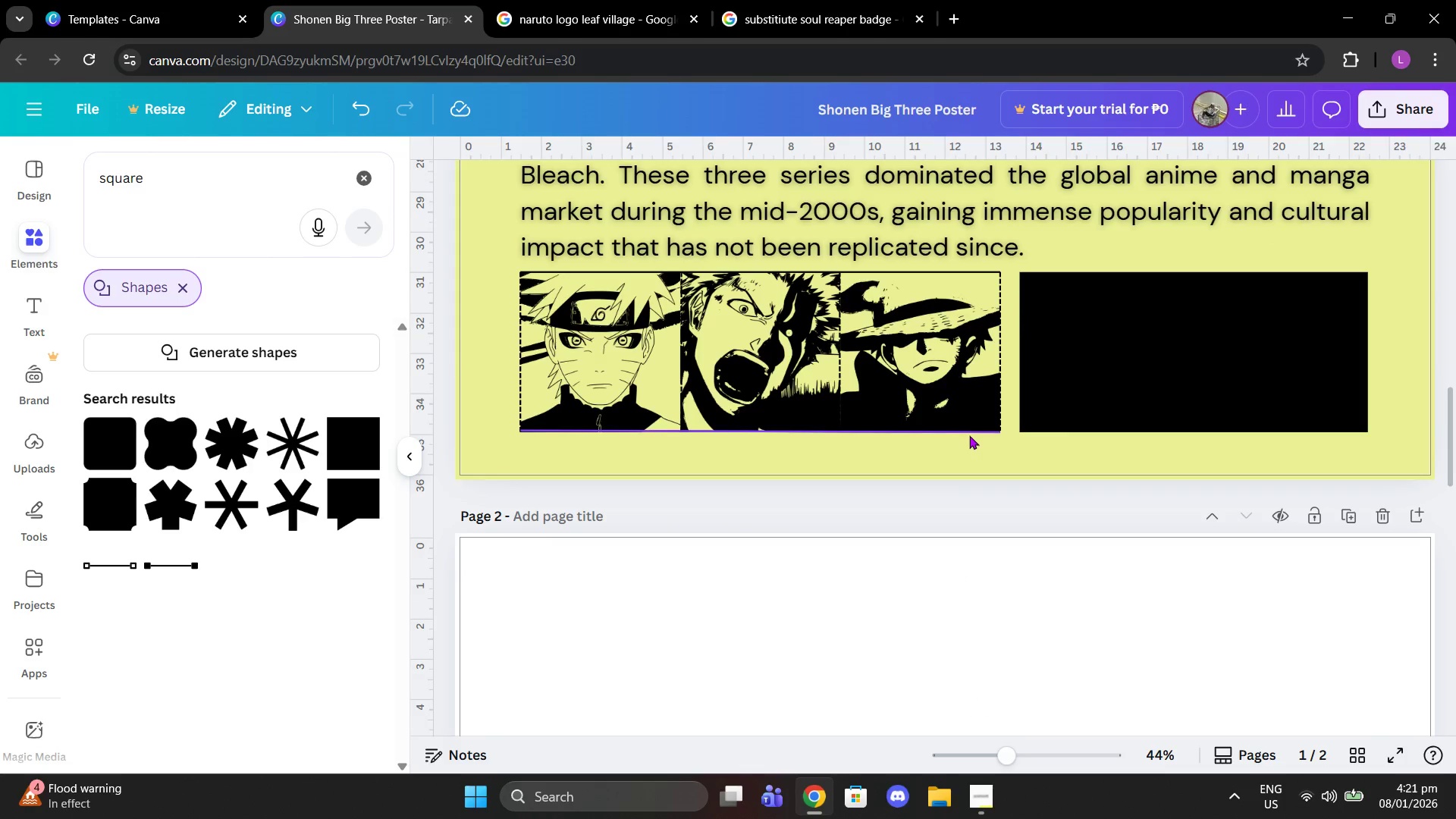 
left_click([968, 429])
 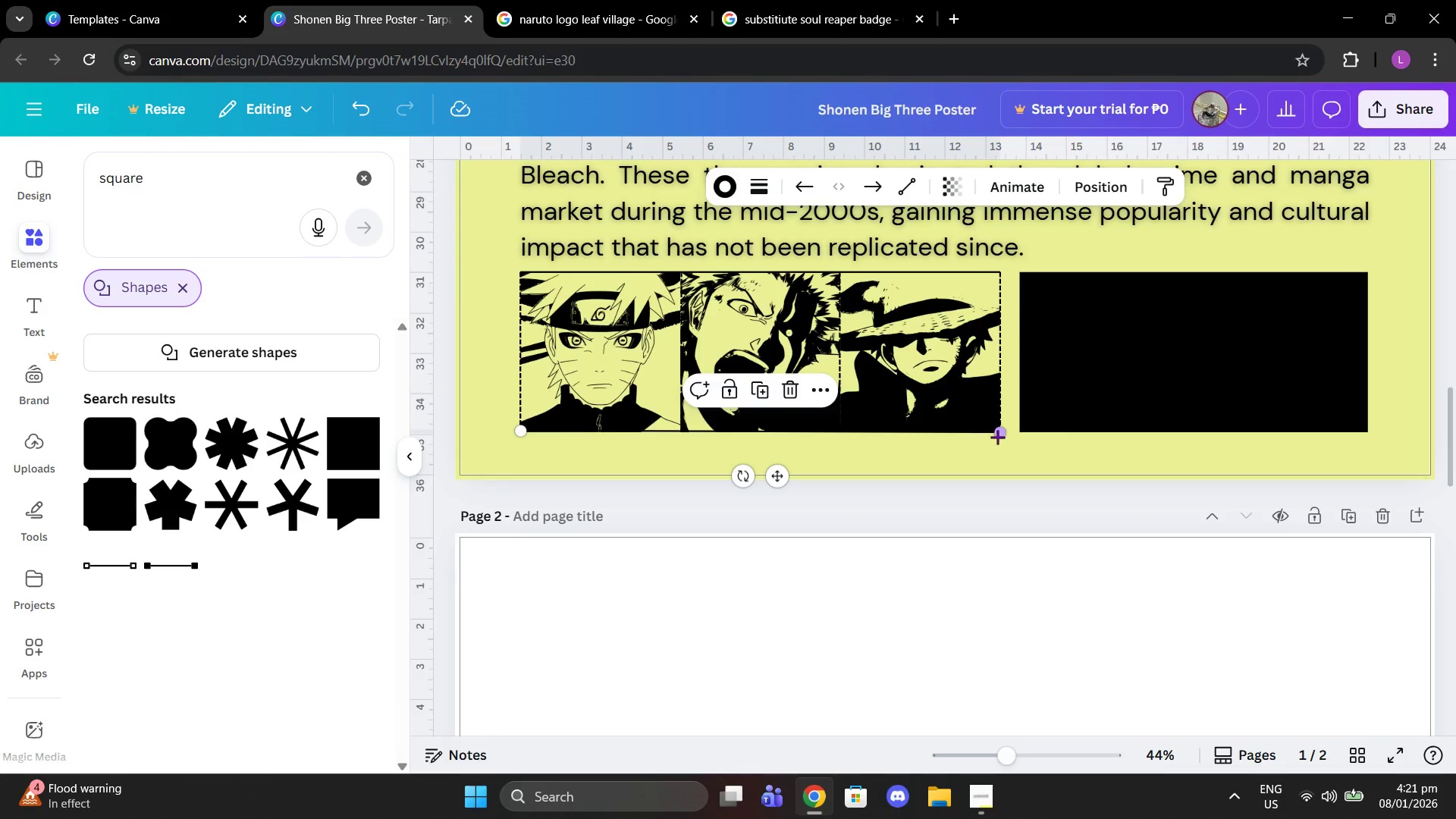 
left_click_drag(start_coordinate=[997, 435], to_coordinate=[1003, 435])
 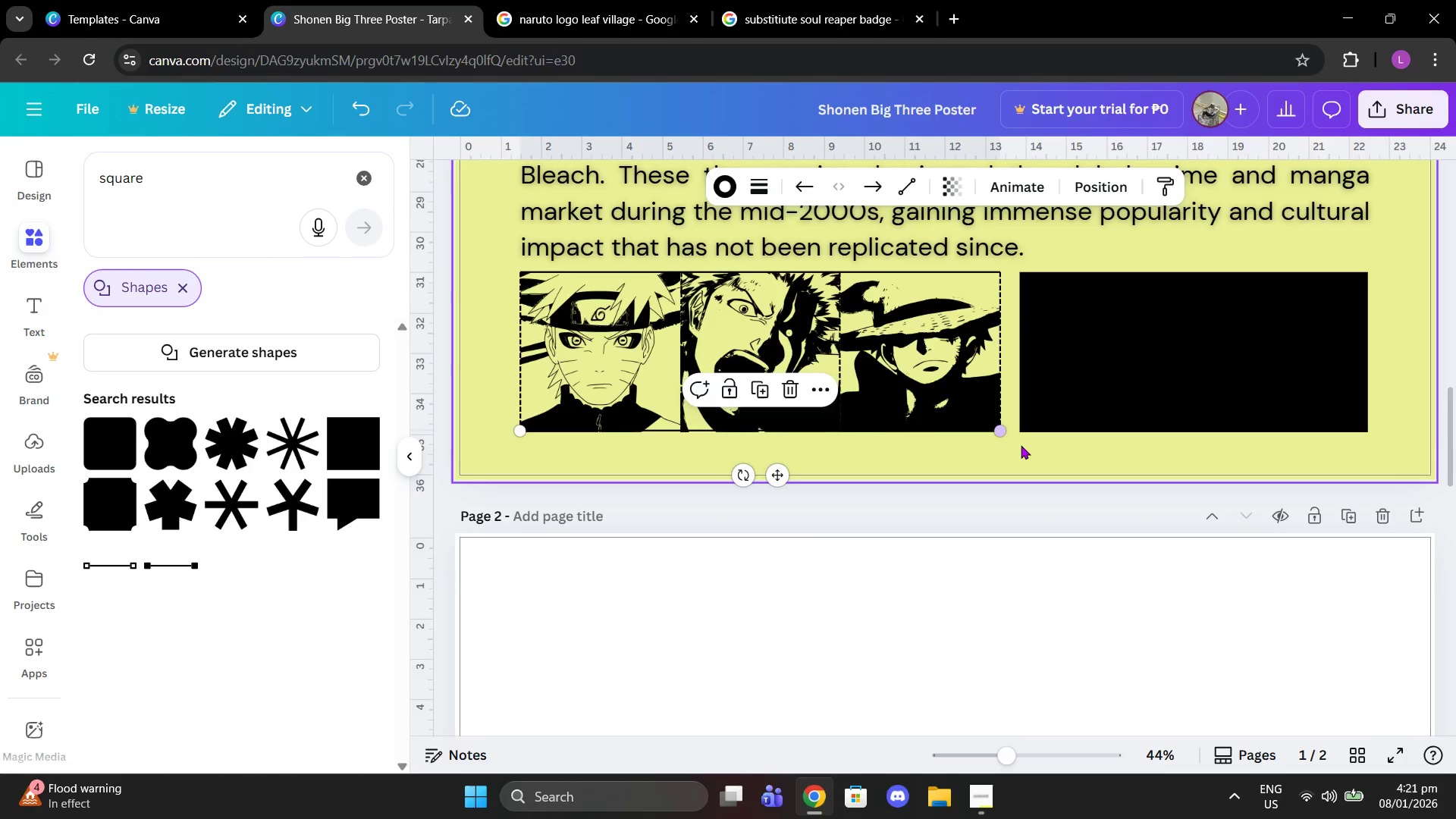 
left_click([1021, 445])
 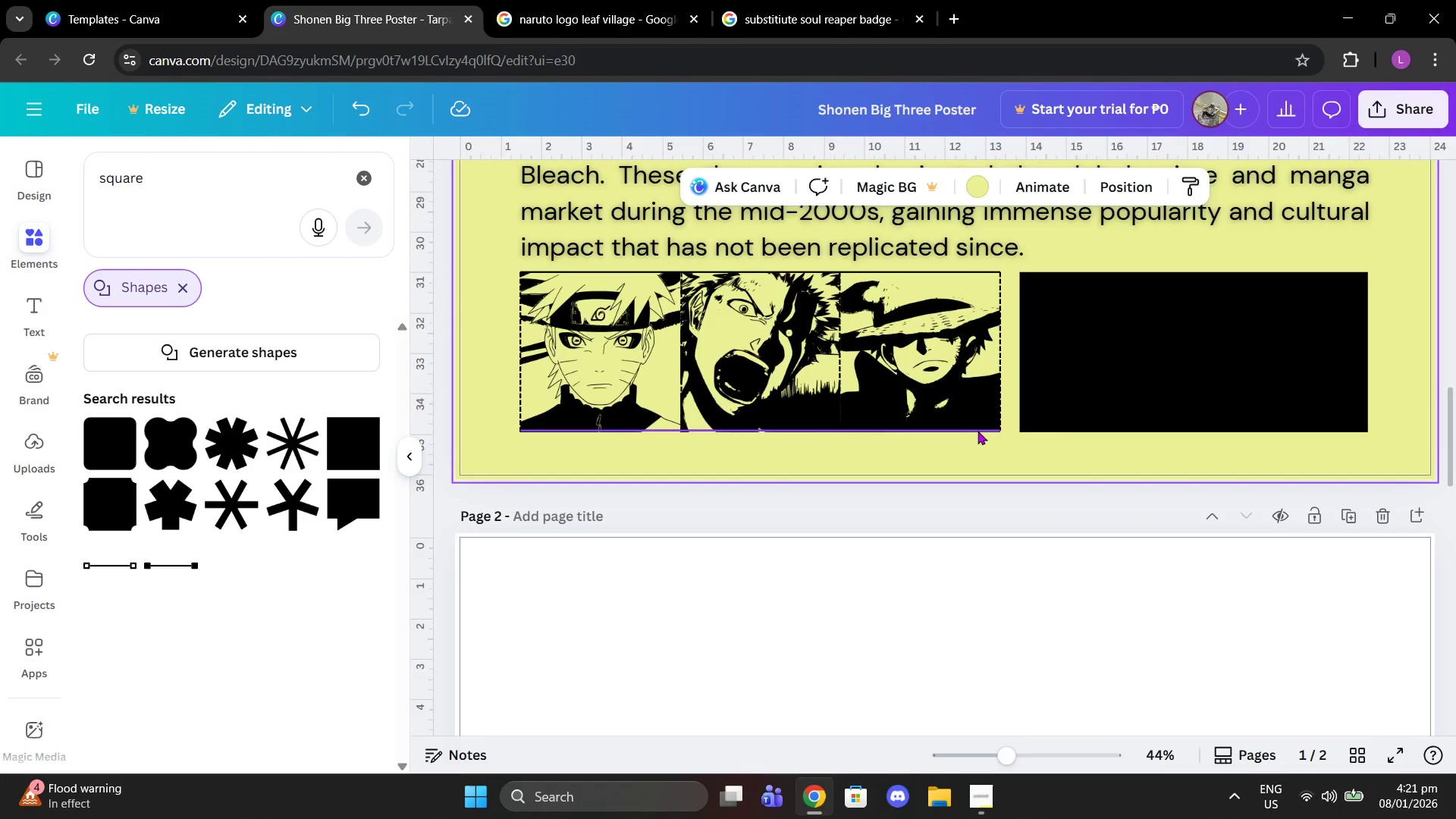 
scroll: coordinate [1155, 388], scroll_direction: up, amount: 8.0
 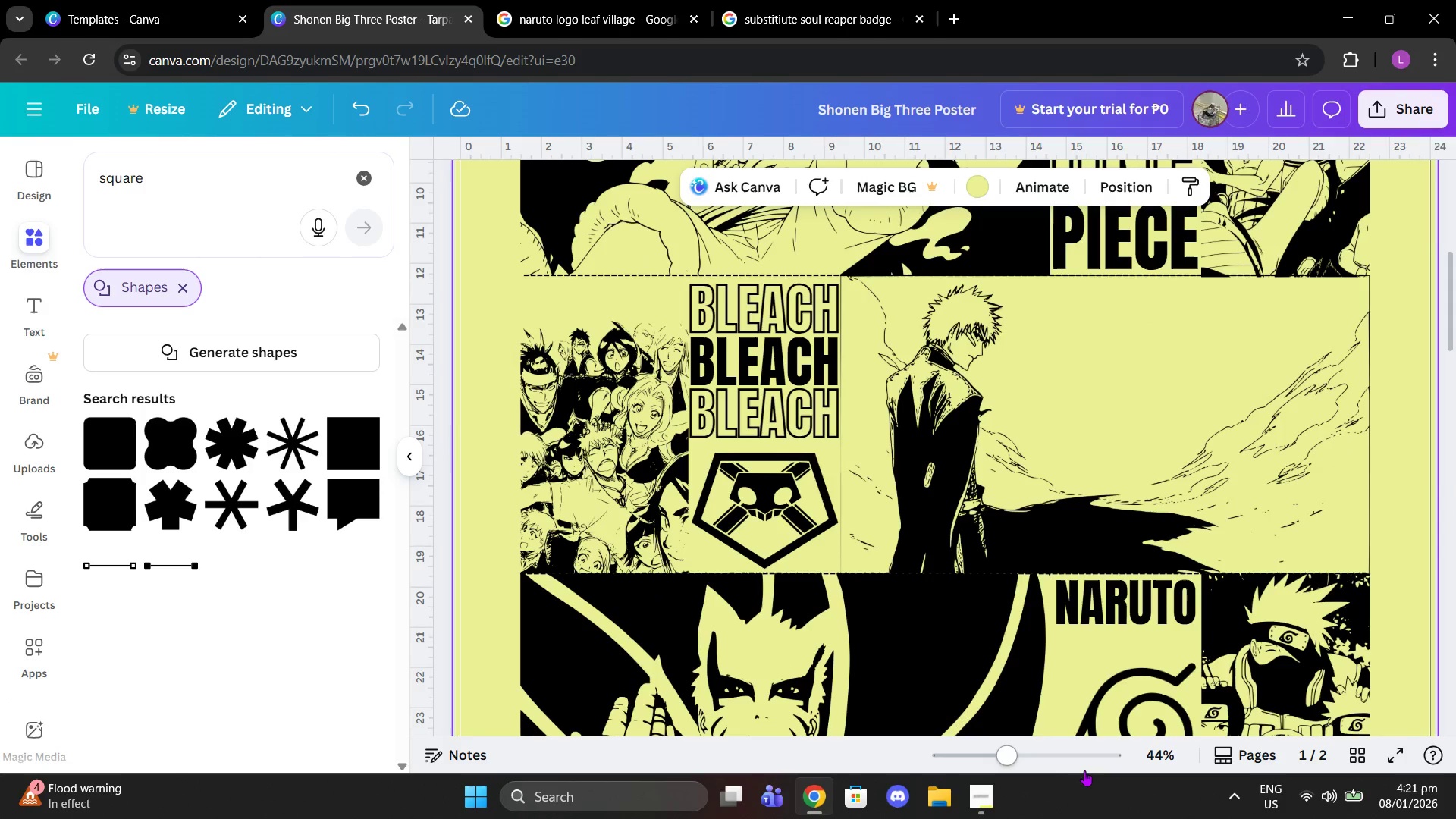 
left_click_drag(start_coordinate=[1018, 749], to_coordinate=[997, 745])
 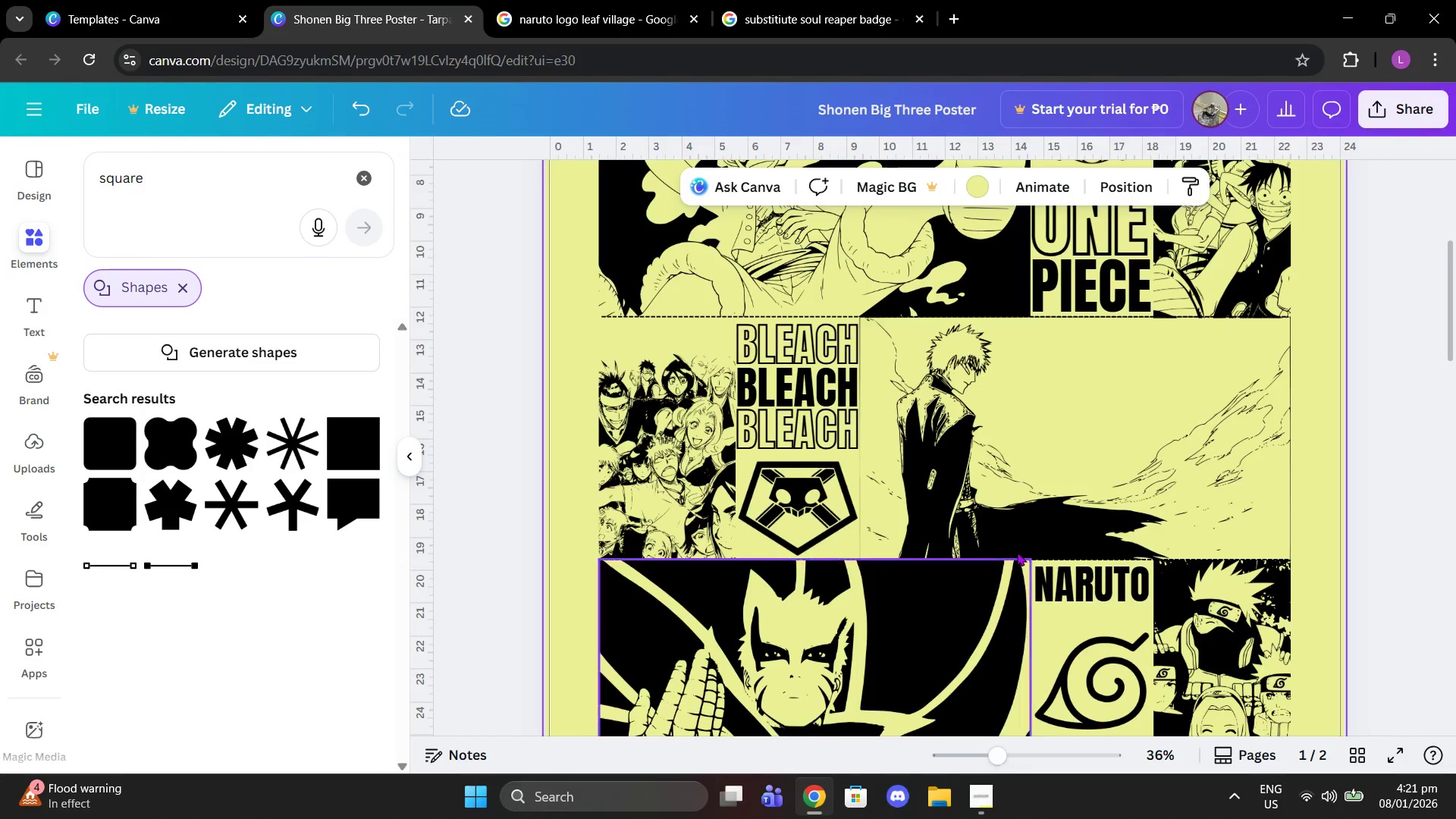 
scroll: coordinate [1018, 516], scroll_direction: up, amount: 3.0
 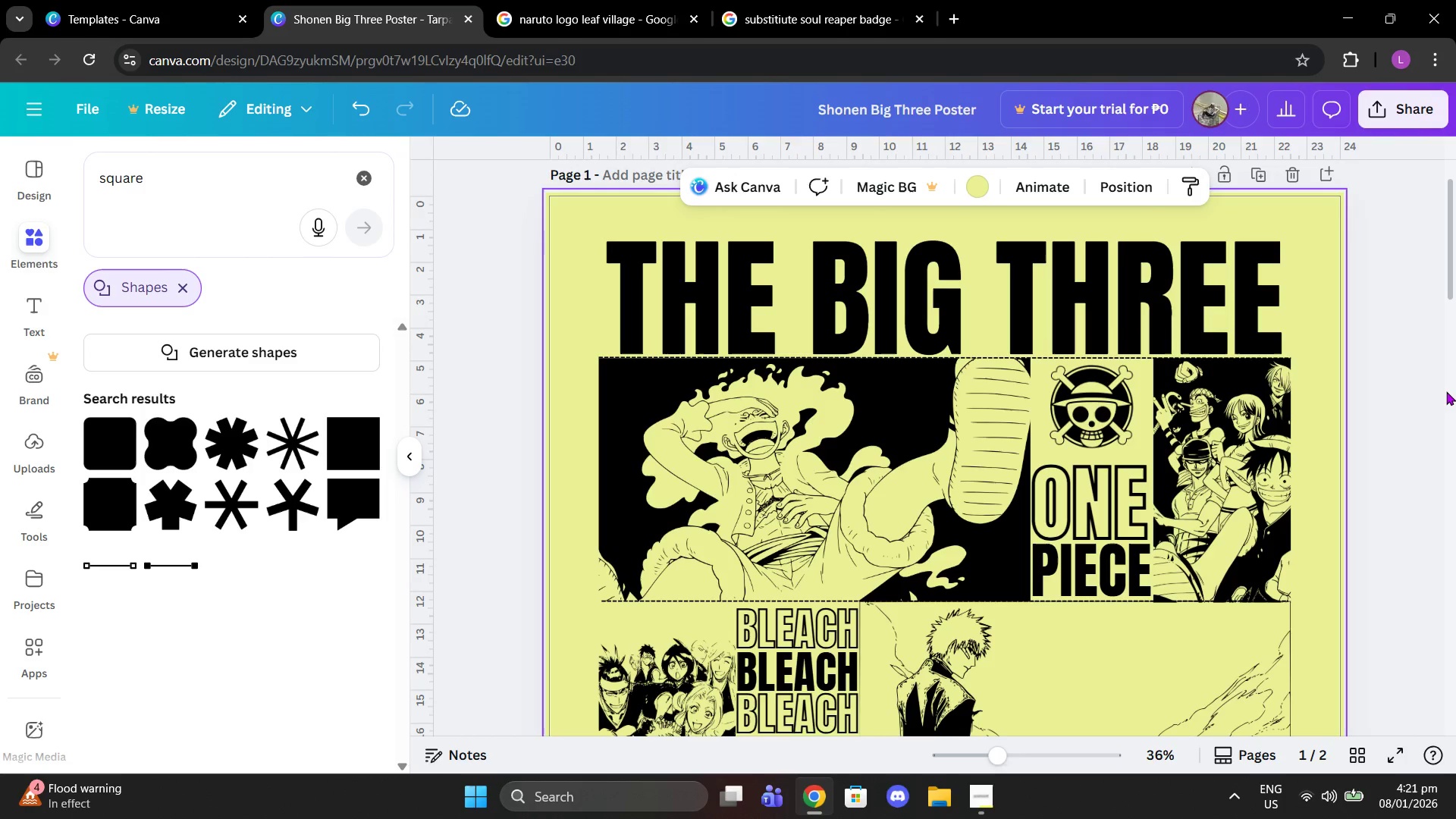 
scroll: coordinate [1442, 391], scroll_direction: down, amount: 7.0
 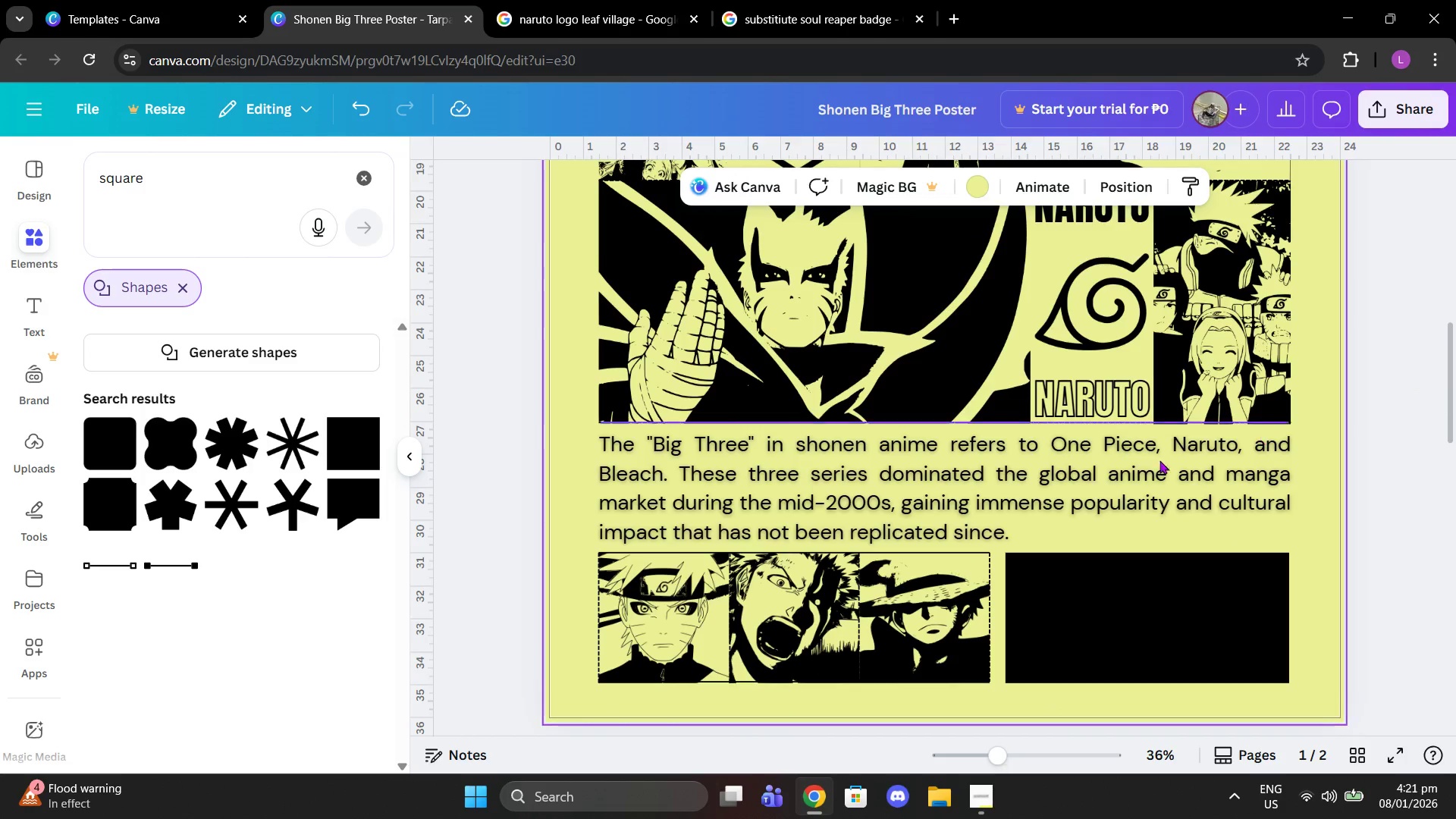 
left_click([1096, 470])
 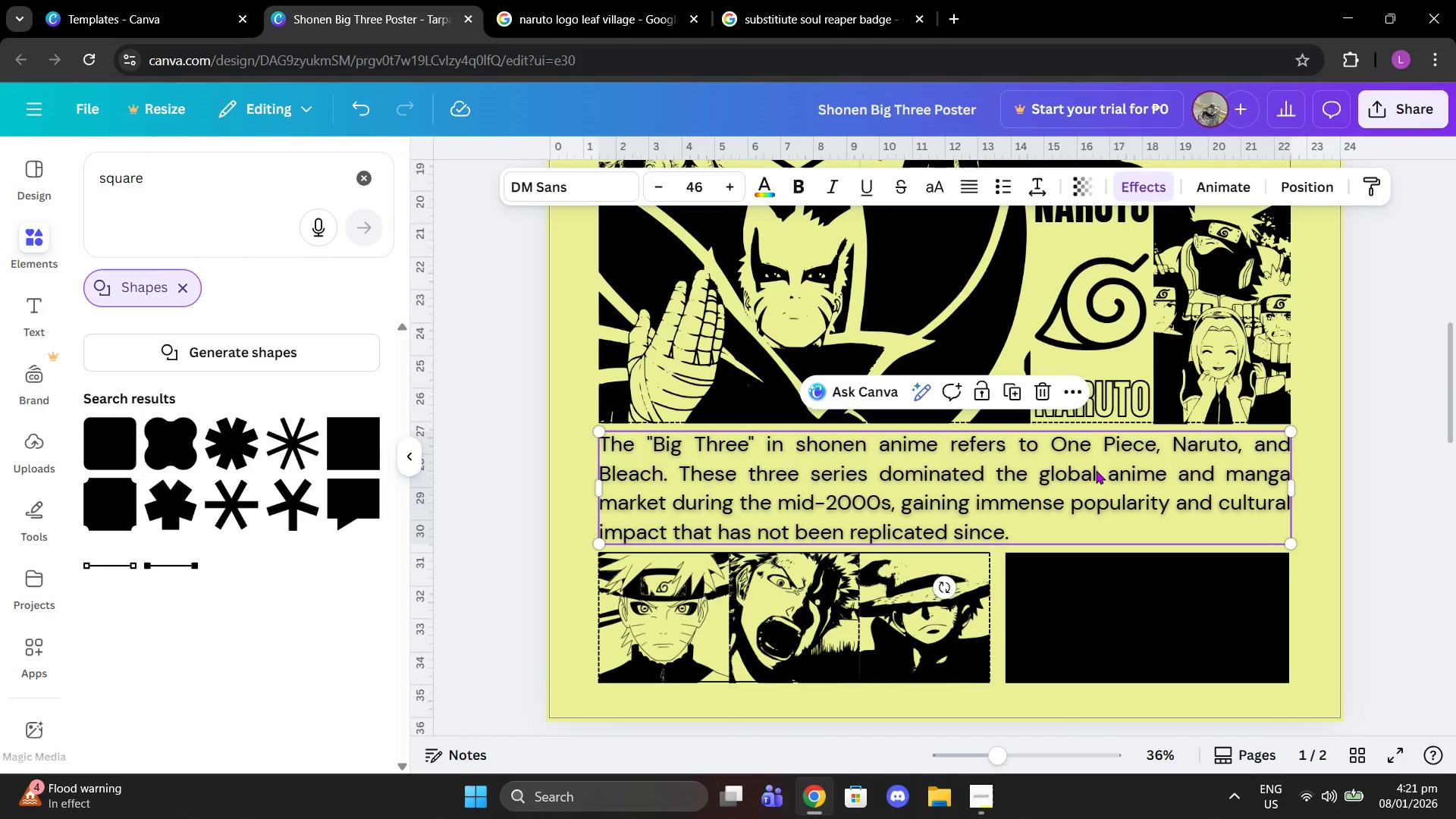 
key(Control+ControlLeft)
 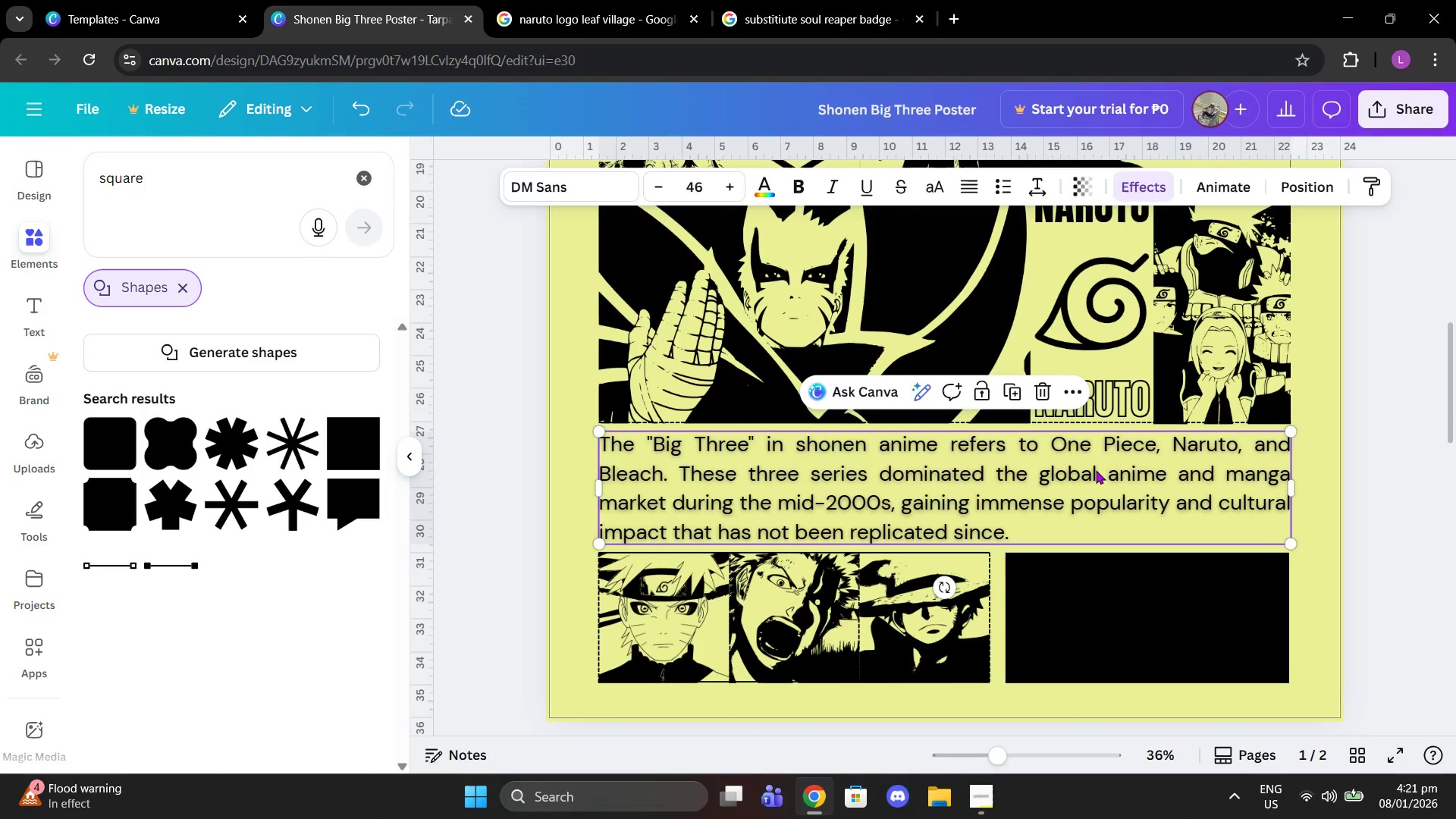 
key(Control+C)
 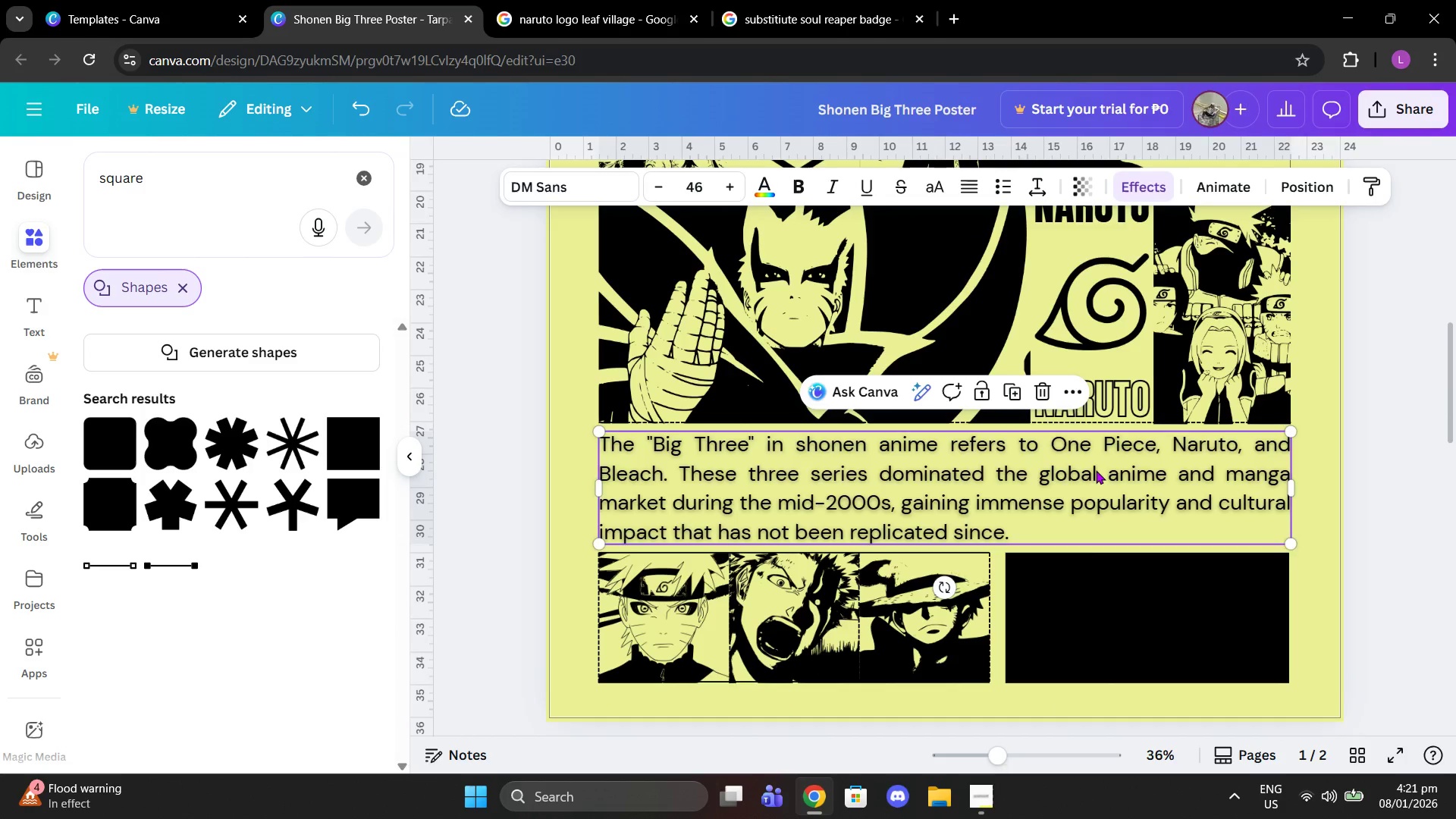 
key(Control+ControlLeft)
 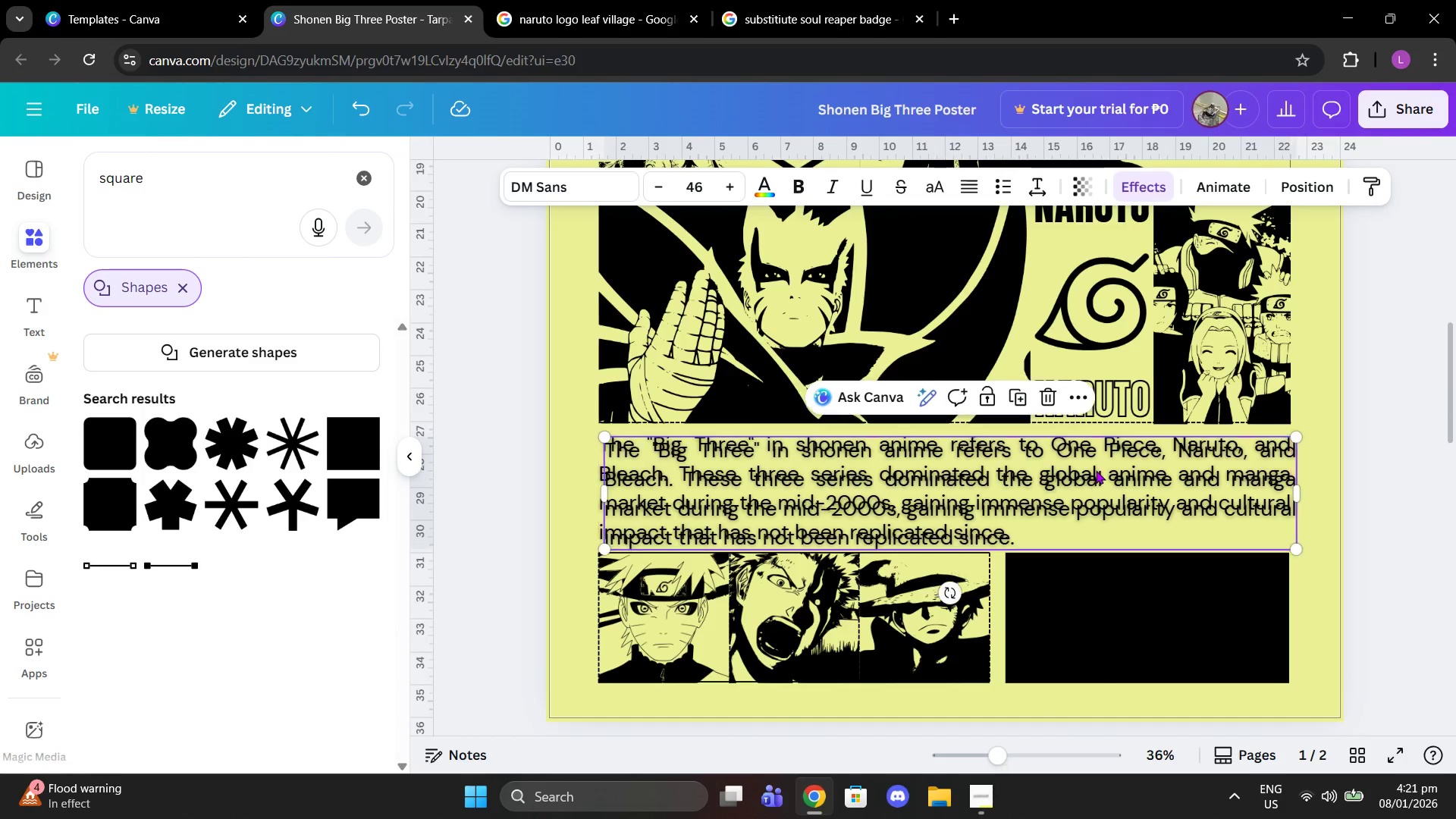 
key(Control+V)
 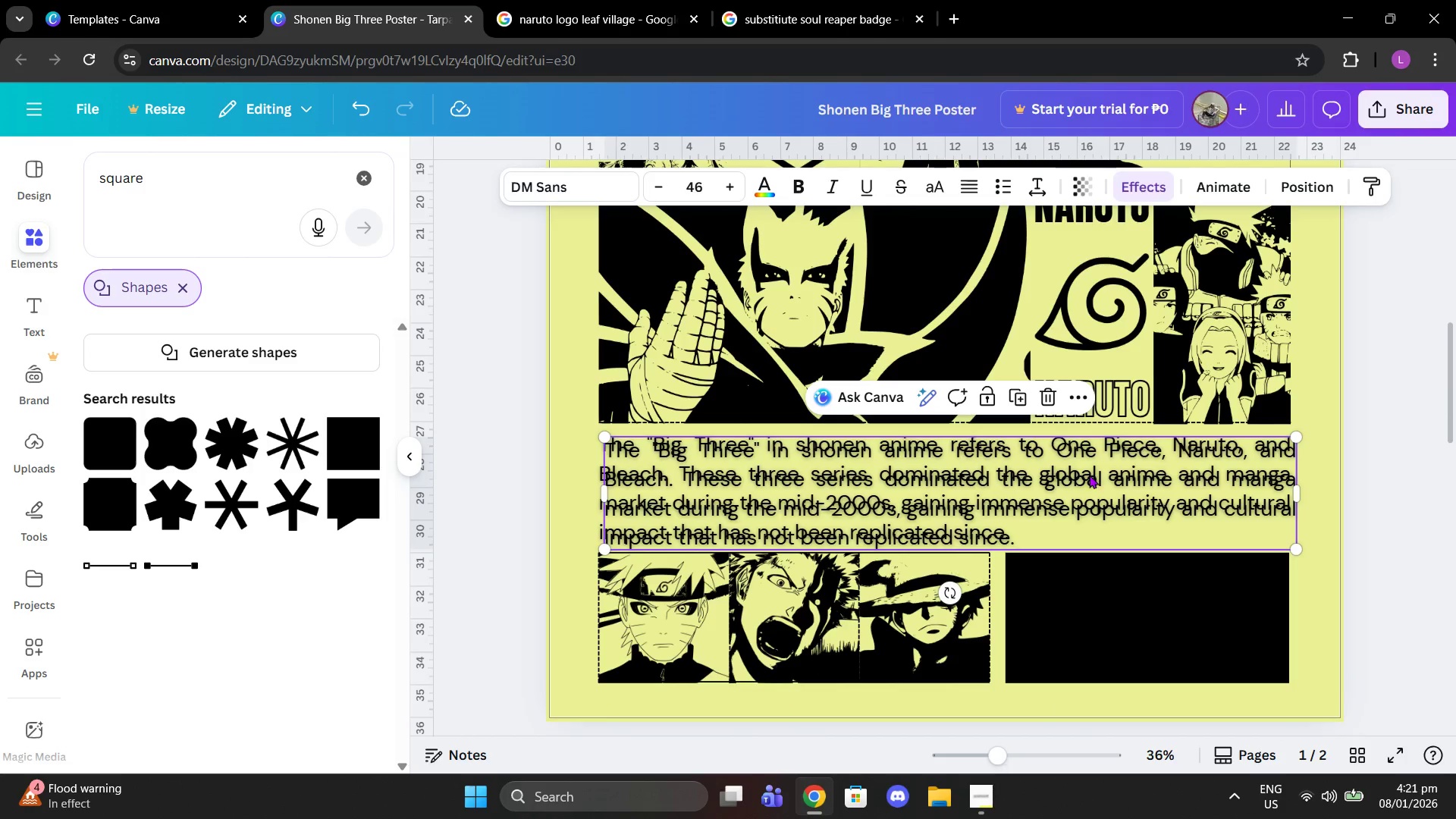 
left_click_drag(start_coordinate=[1087, 477], to_coordinate=[1181, 613])
 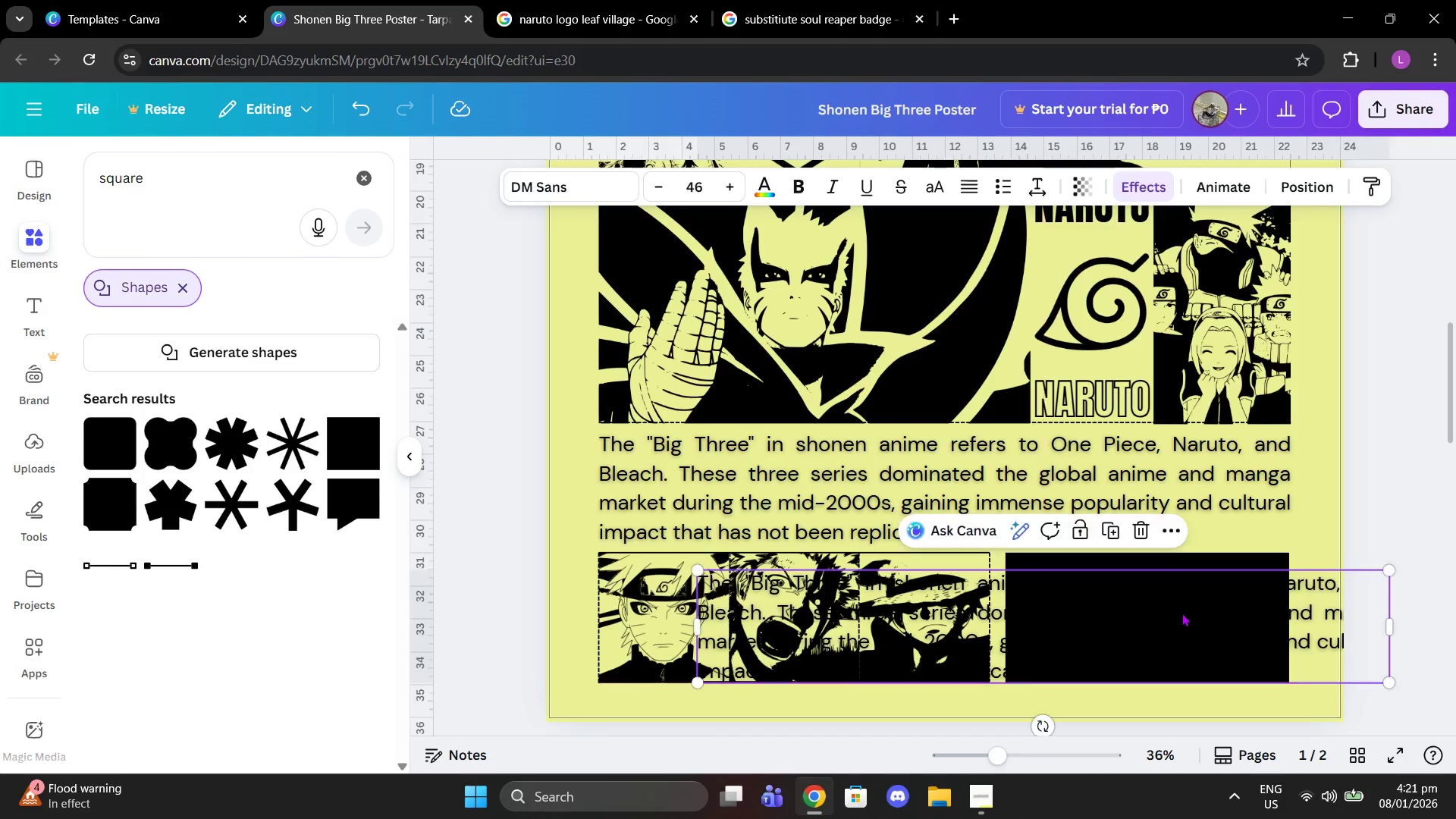 
double_click([1181, 613])
 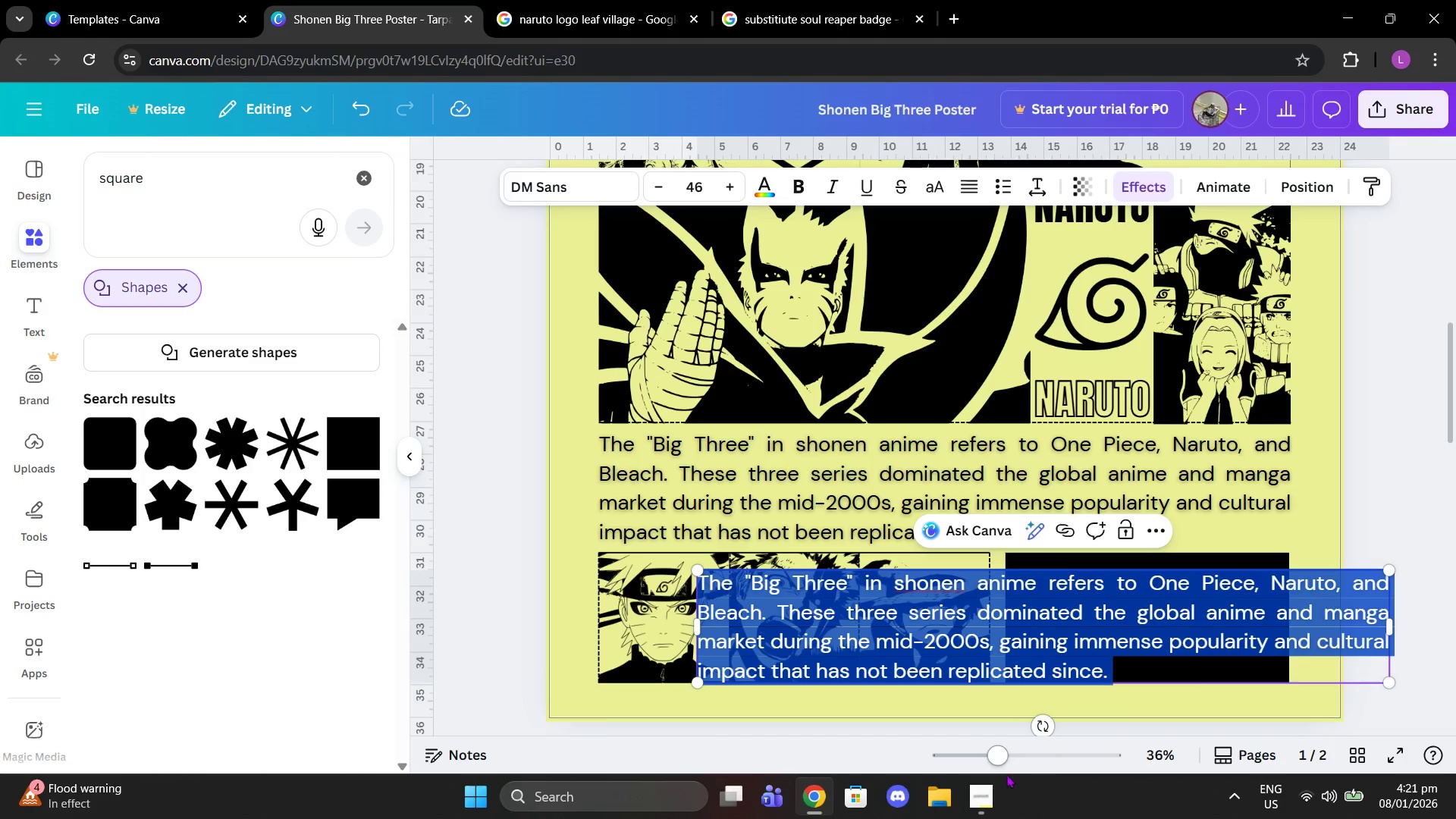 
left_click([980, 803])